 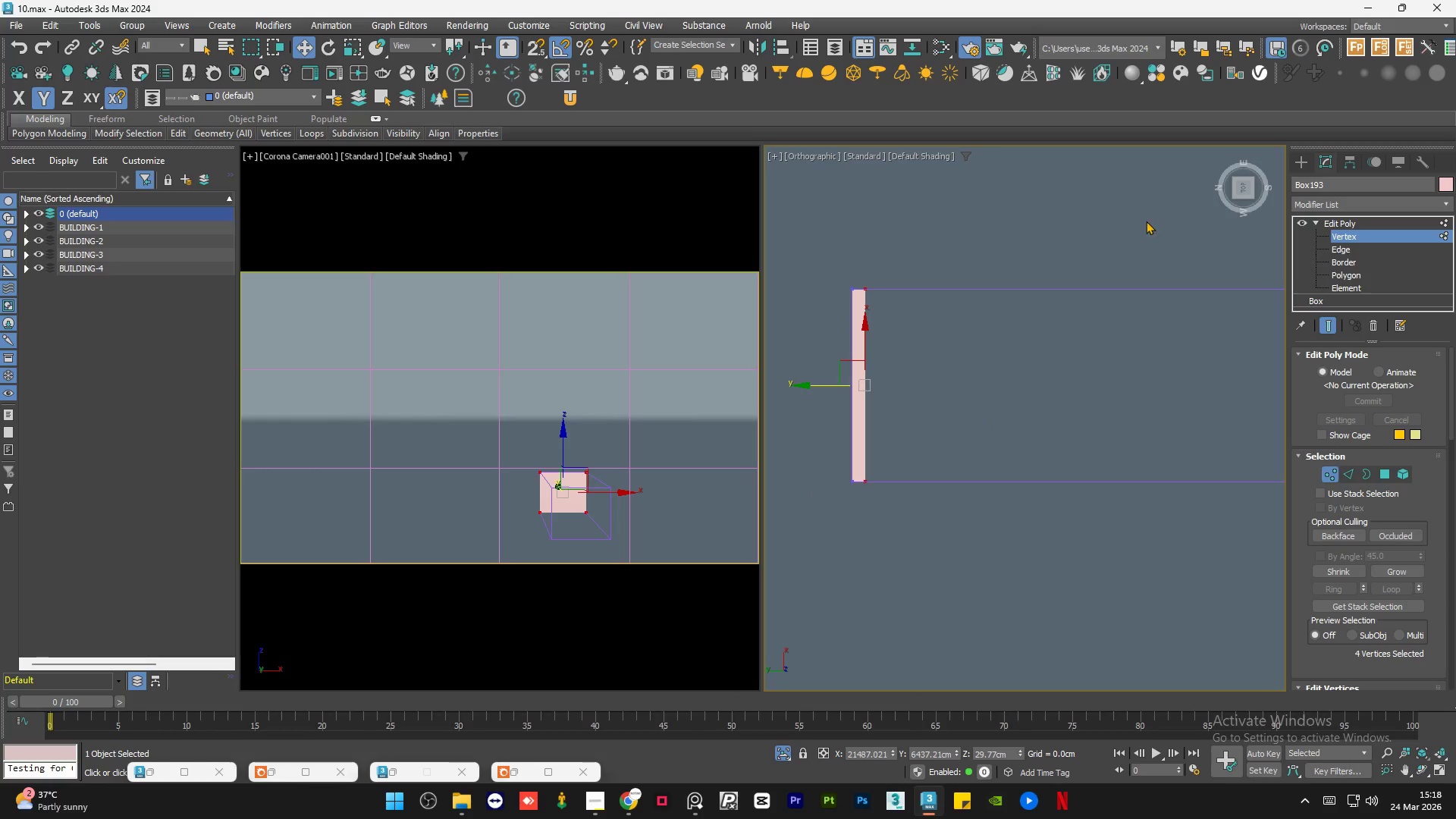 
left_click([1244, 201])
 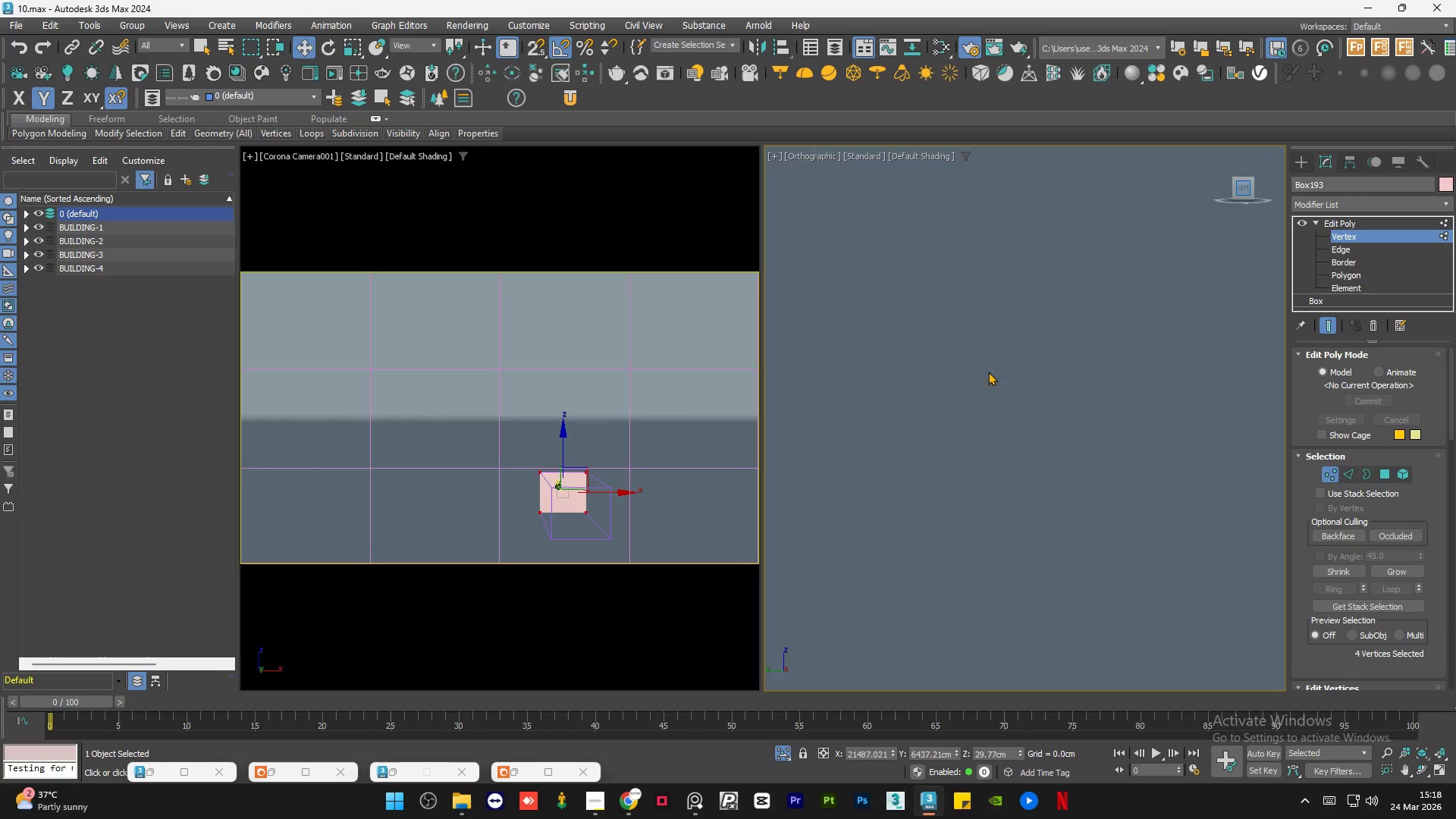 
key(Z)
 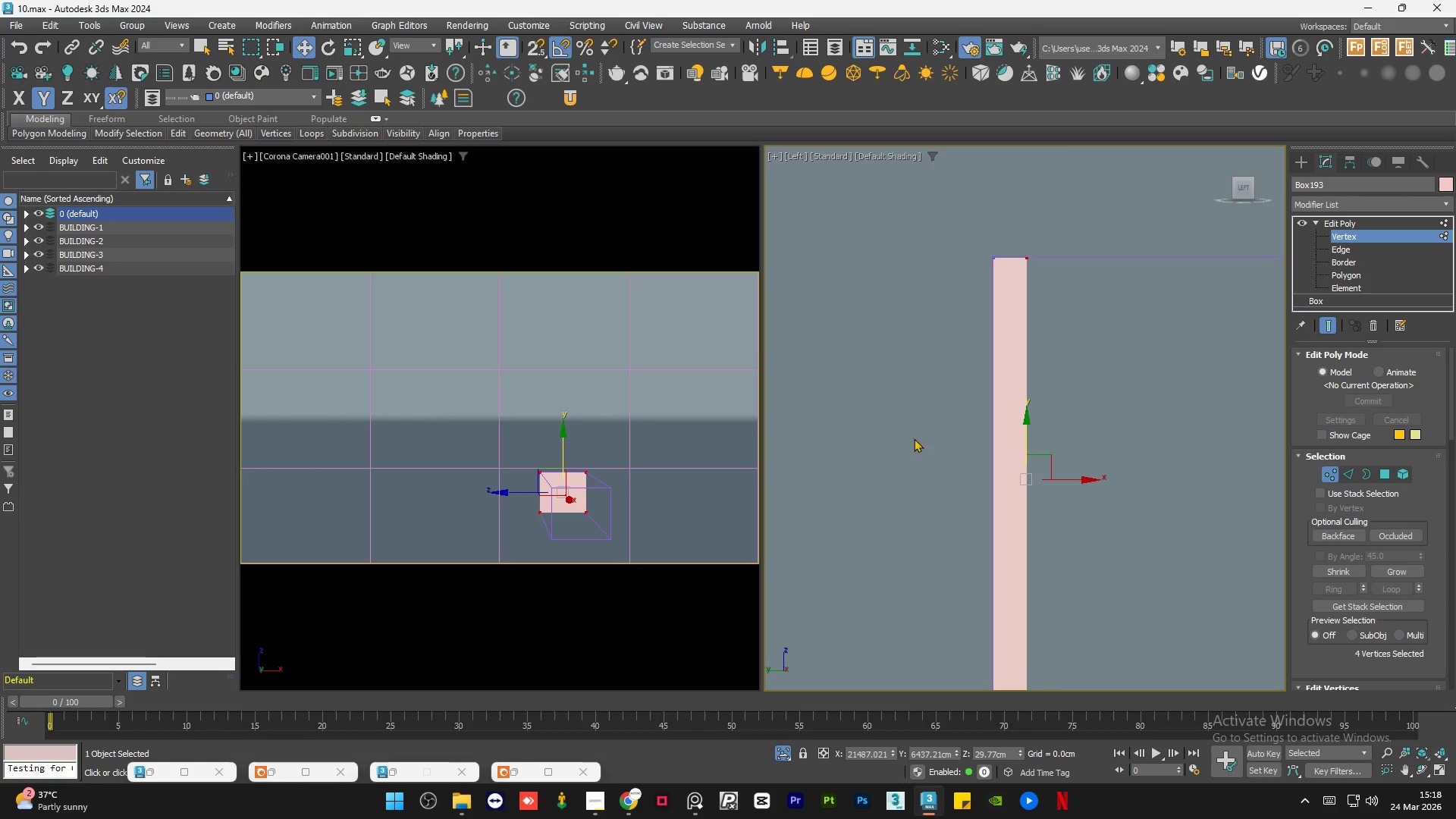 
scroll: coordinate [902, 392], scroll_direction: down, amount: 2.0
 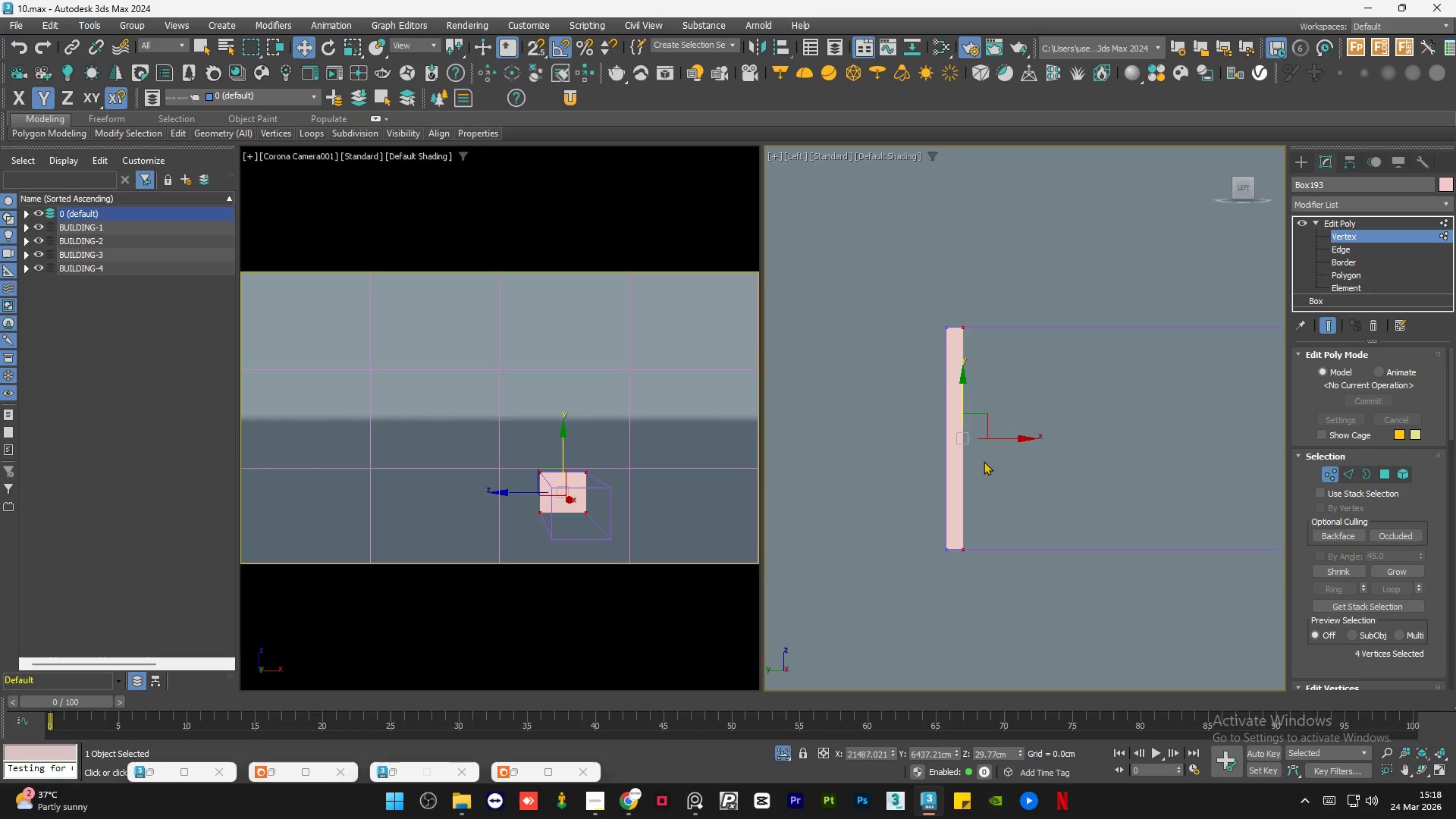 
left_click_drag(start_coordinate=[980, 539], to_coordinate=[908, 582])
 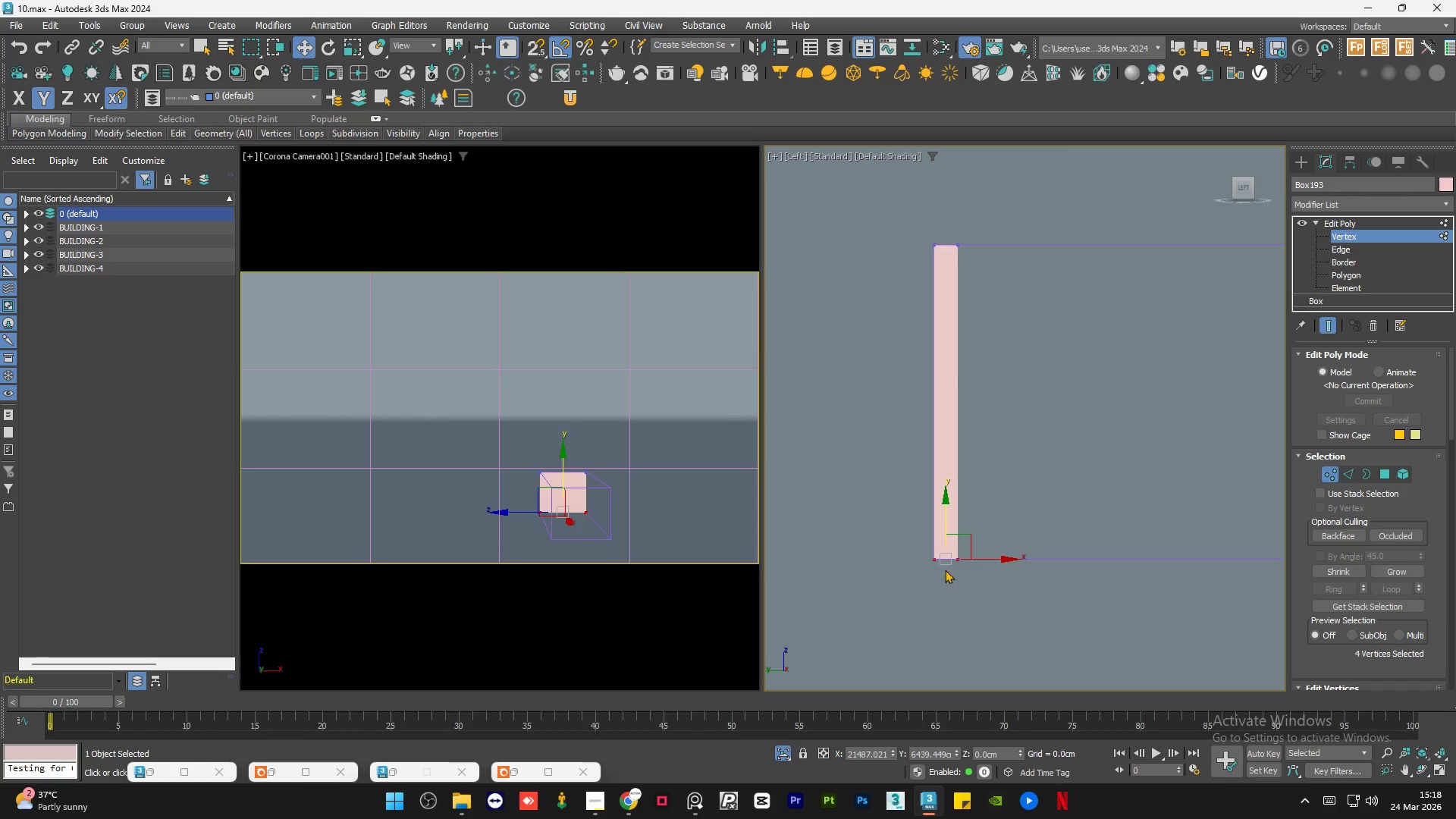 
scroll: coordinate [946, 560], scroll_direction: up, amount: 6.0
 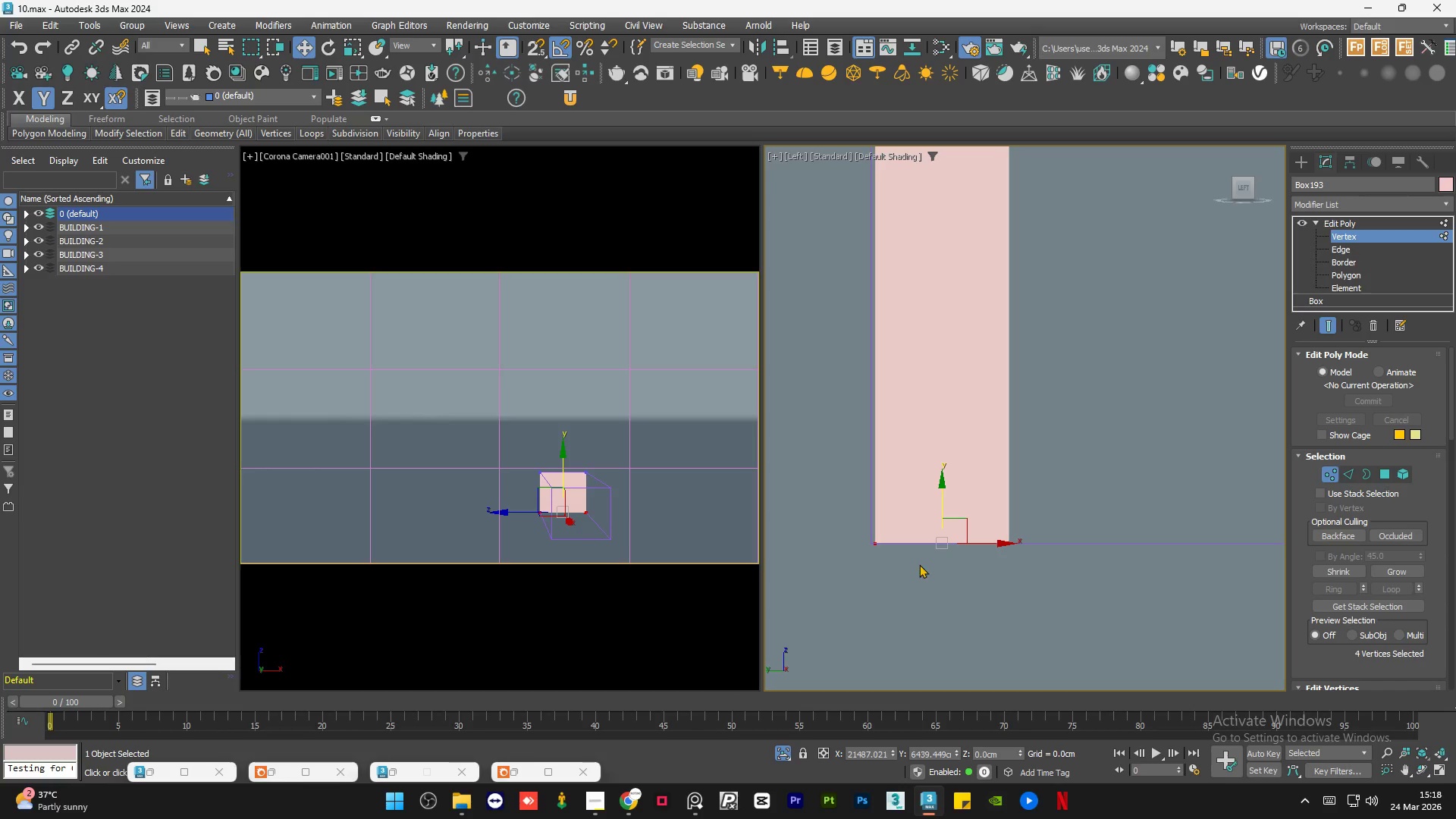 
left_click_drag(start_coordinate=[1028, 246], to_coordinate=[889, 321])
 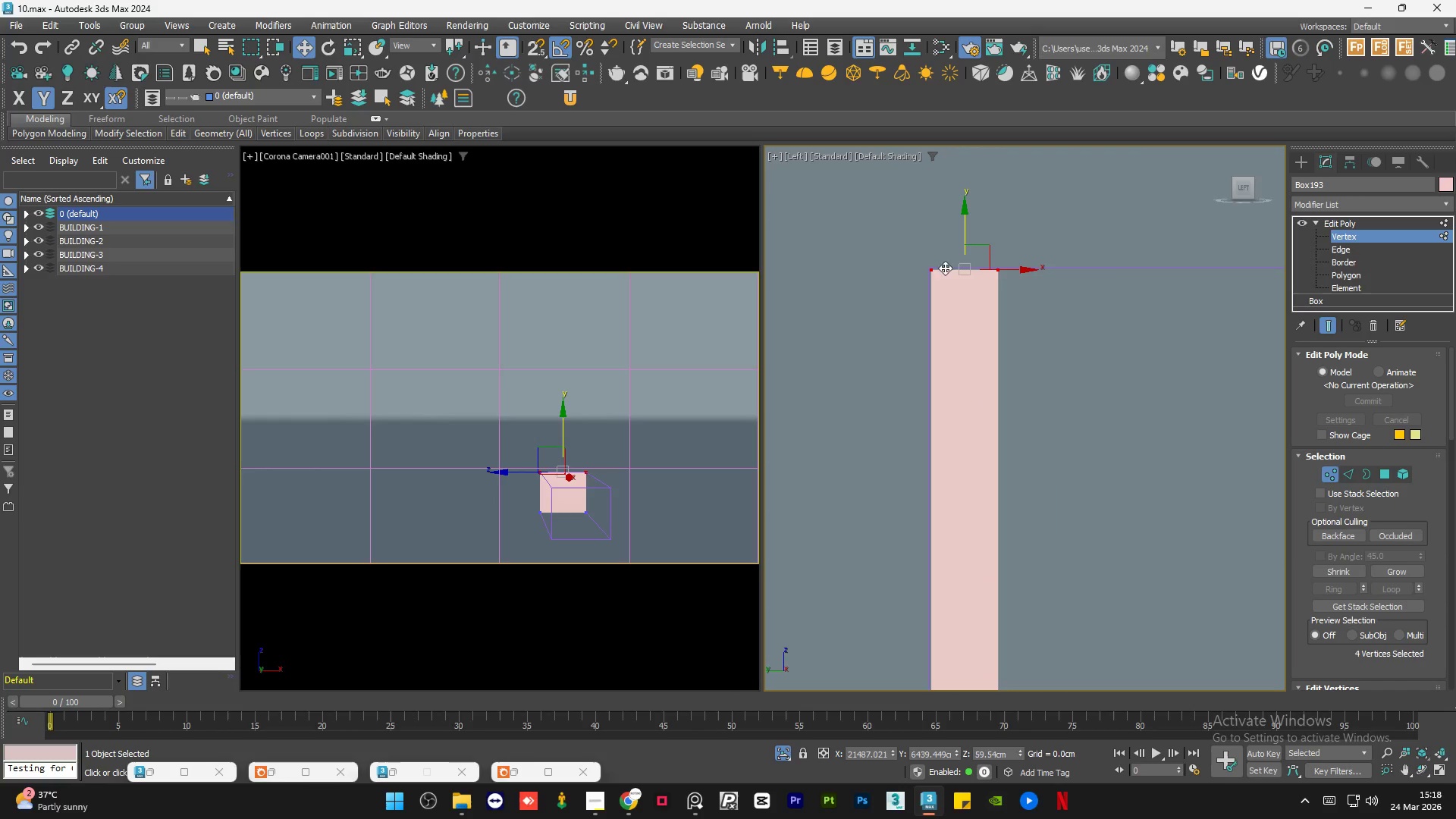 
scroll: coordinate [894, 256], scroll_direction: down, amount: 4.0
 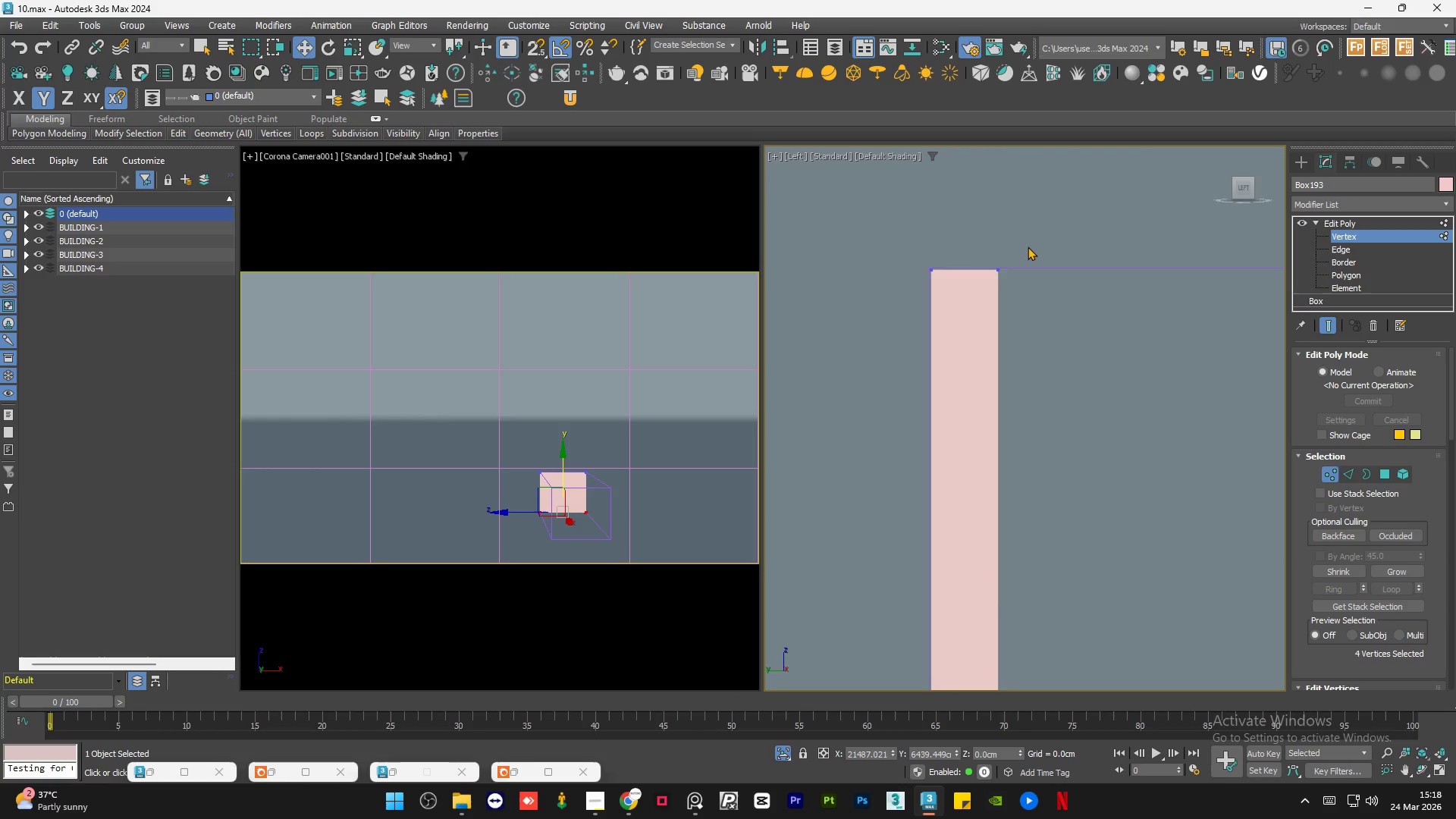 
scroll: coordinate [953, 263], scroll_direction: up, amount: 4.0
 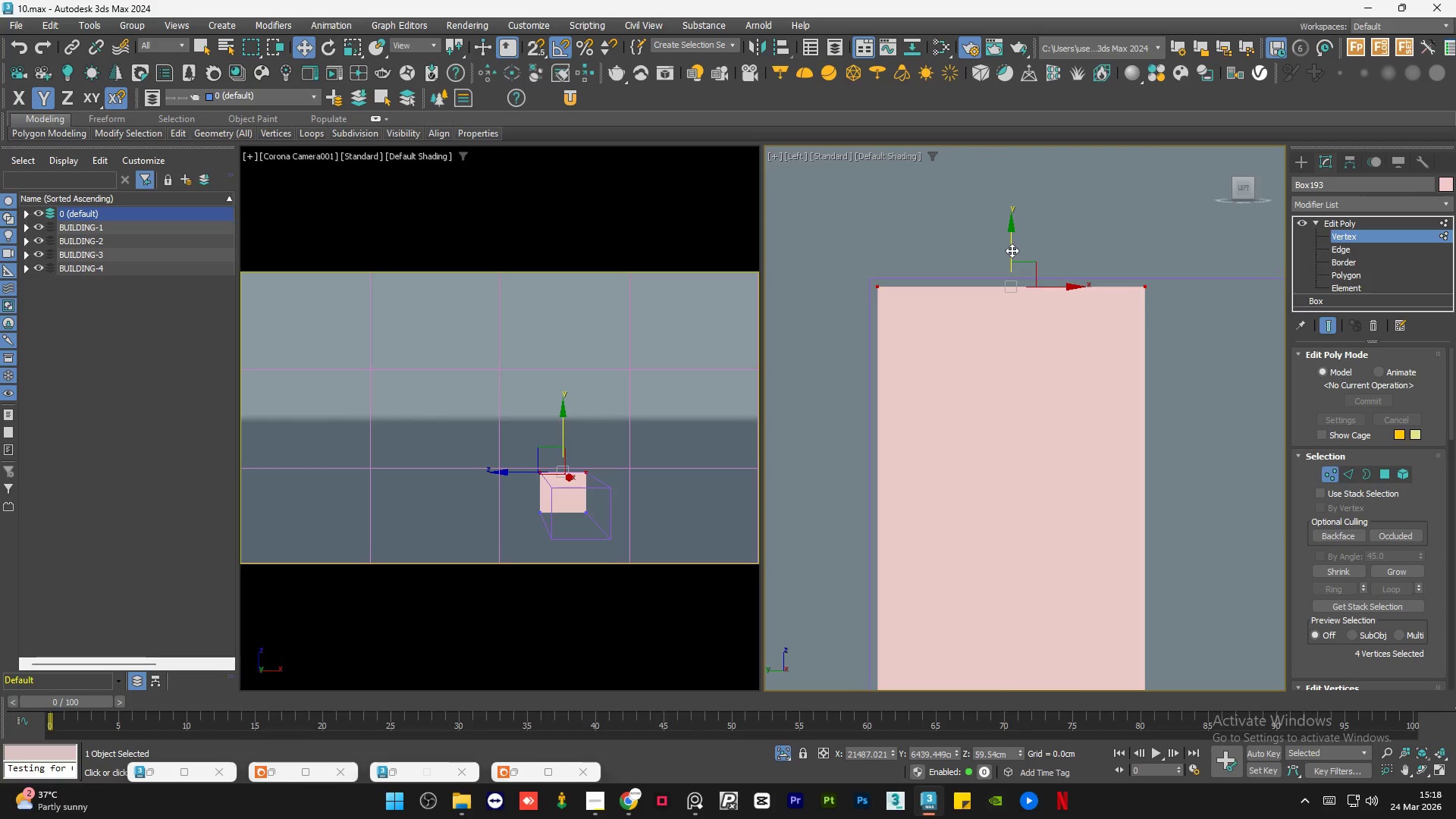 
key(S)
 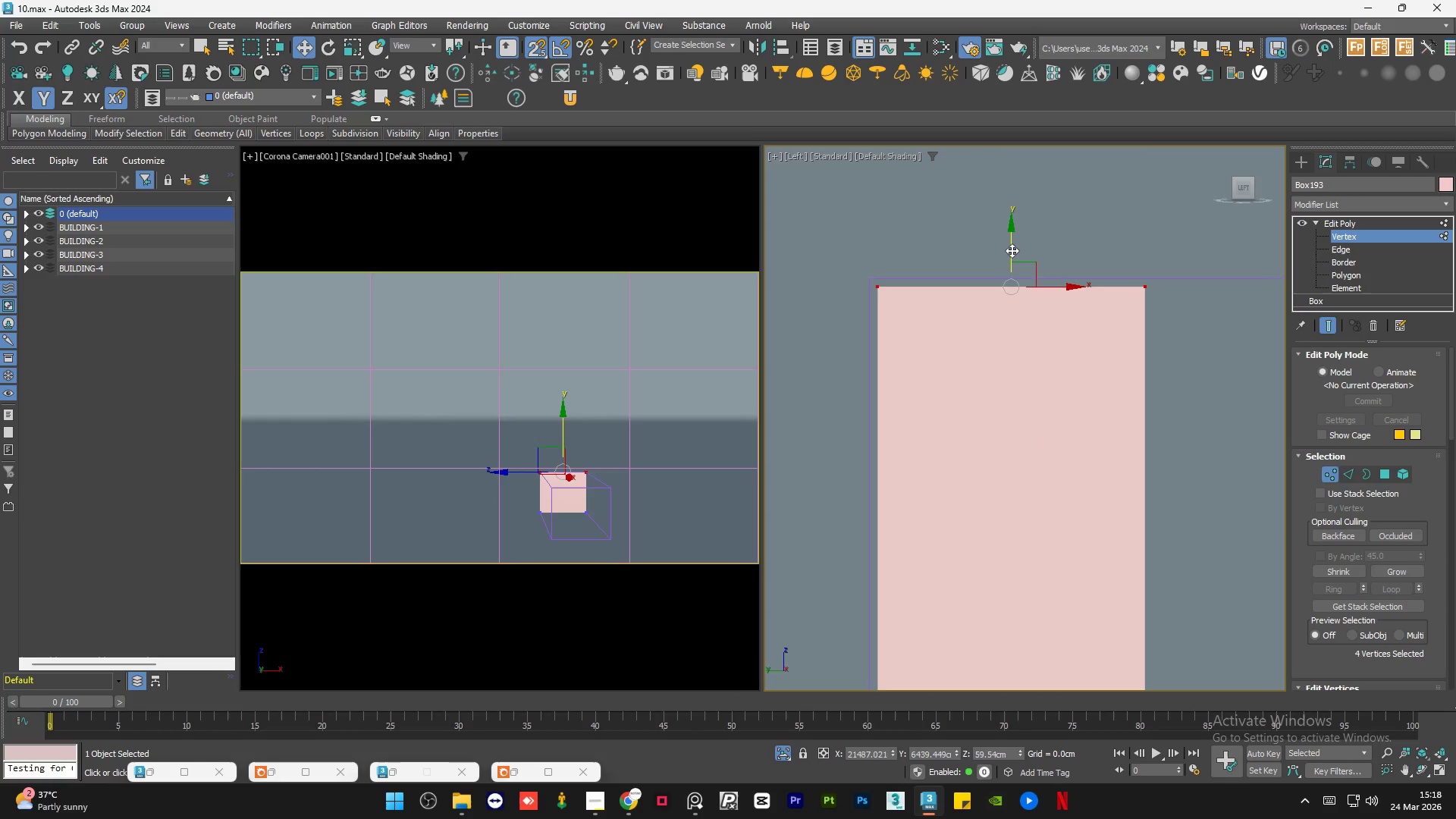 
left_click_drag(start_coordinate=[1012, 250], to_coordinate=[880, 277])
 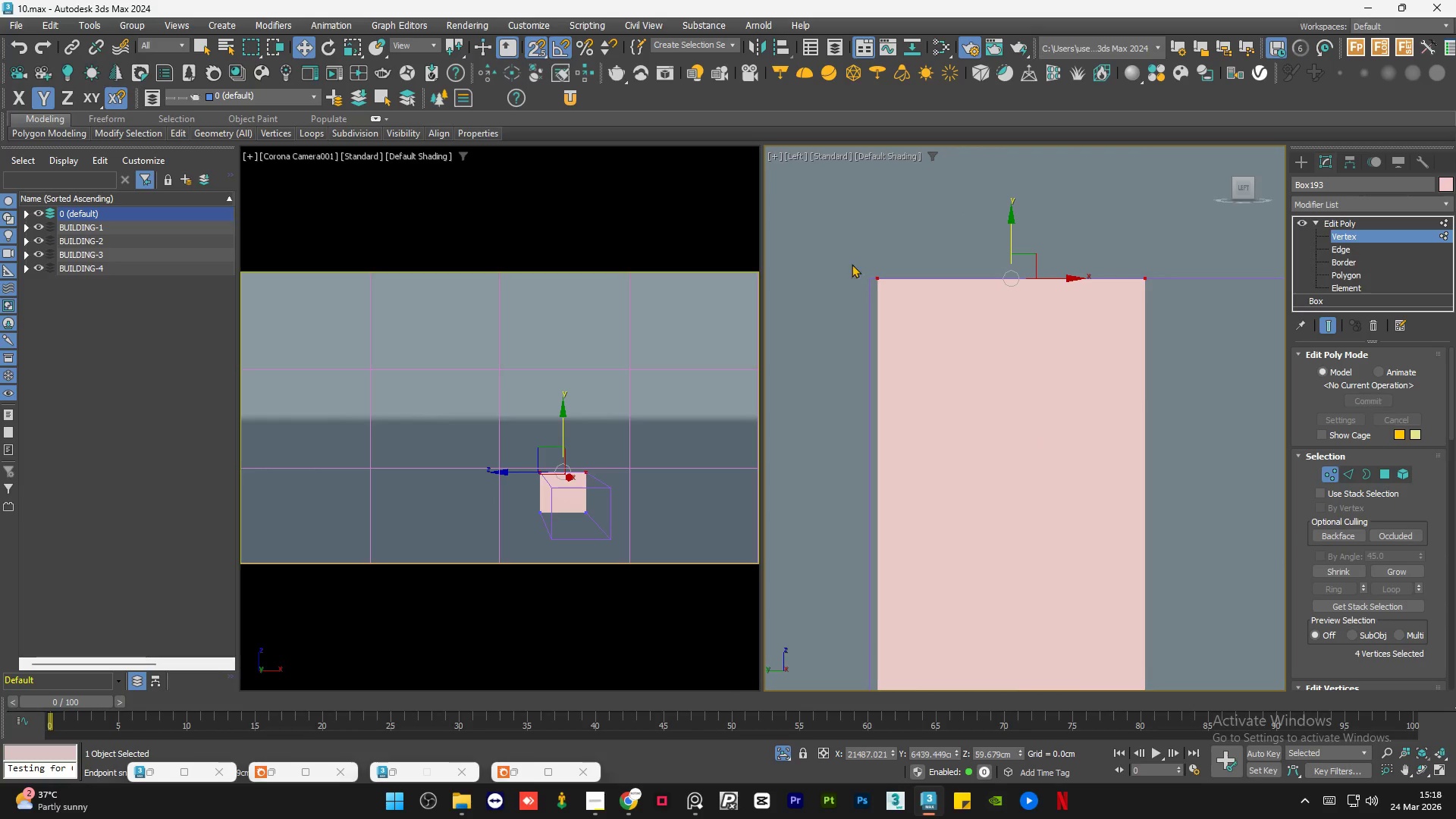 
left_click([838, 256])
 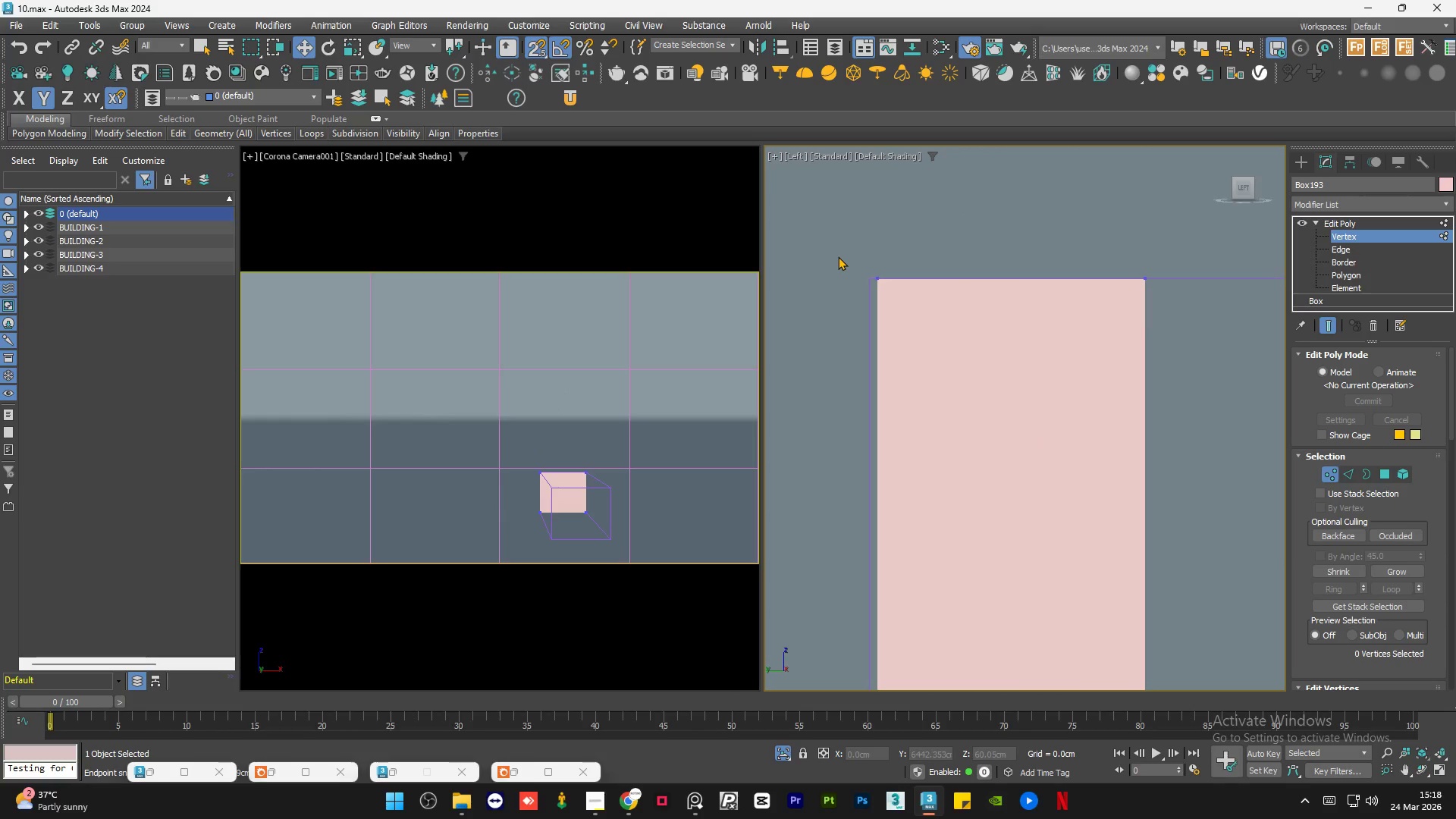 
scroll: coordinate [838, 265], scroll_direction: down, amount: 8.0
 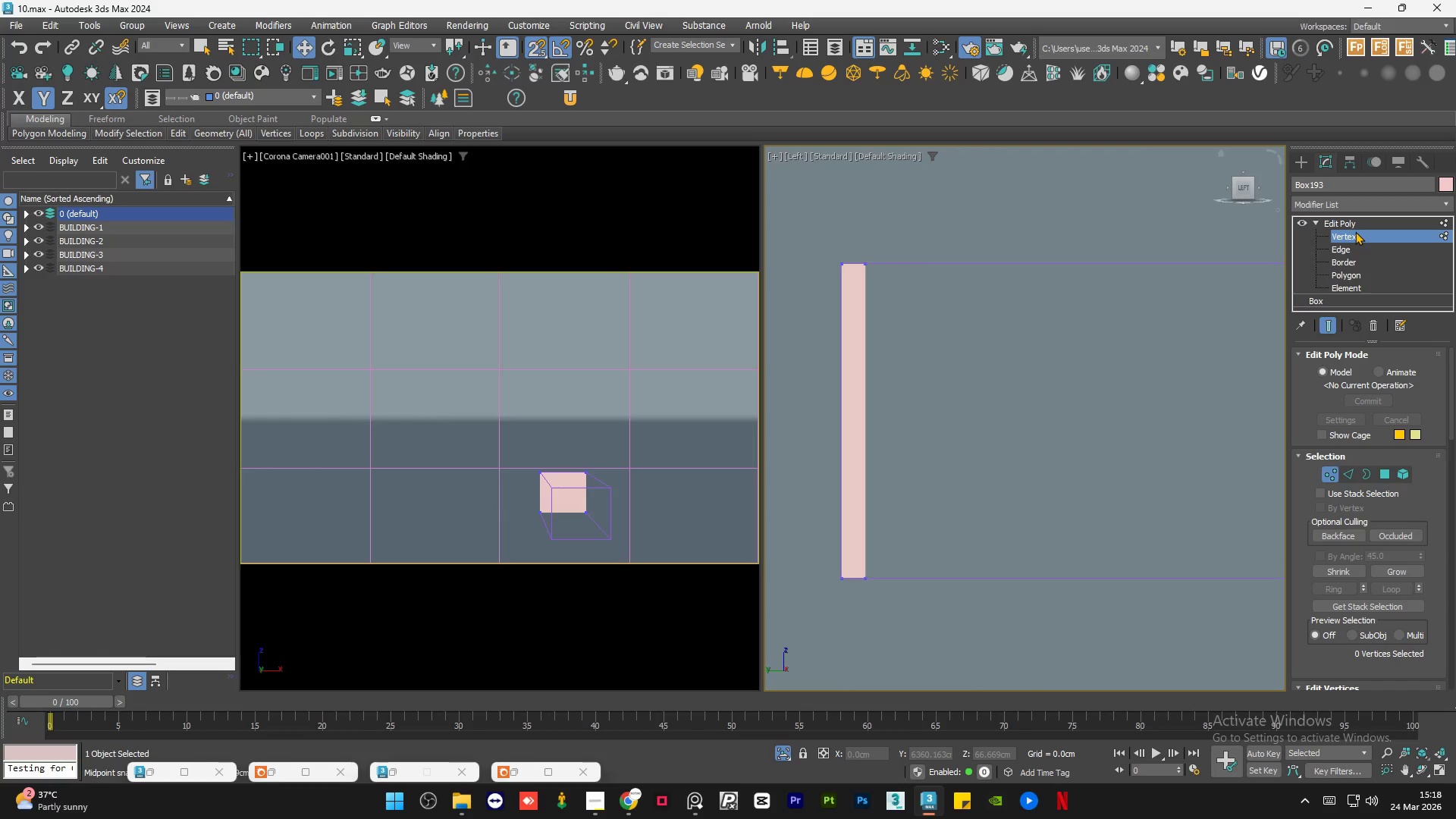 
left_click([1358, 221])
 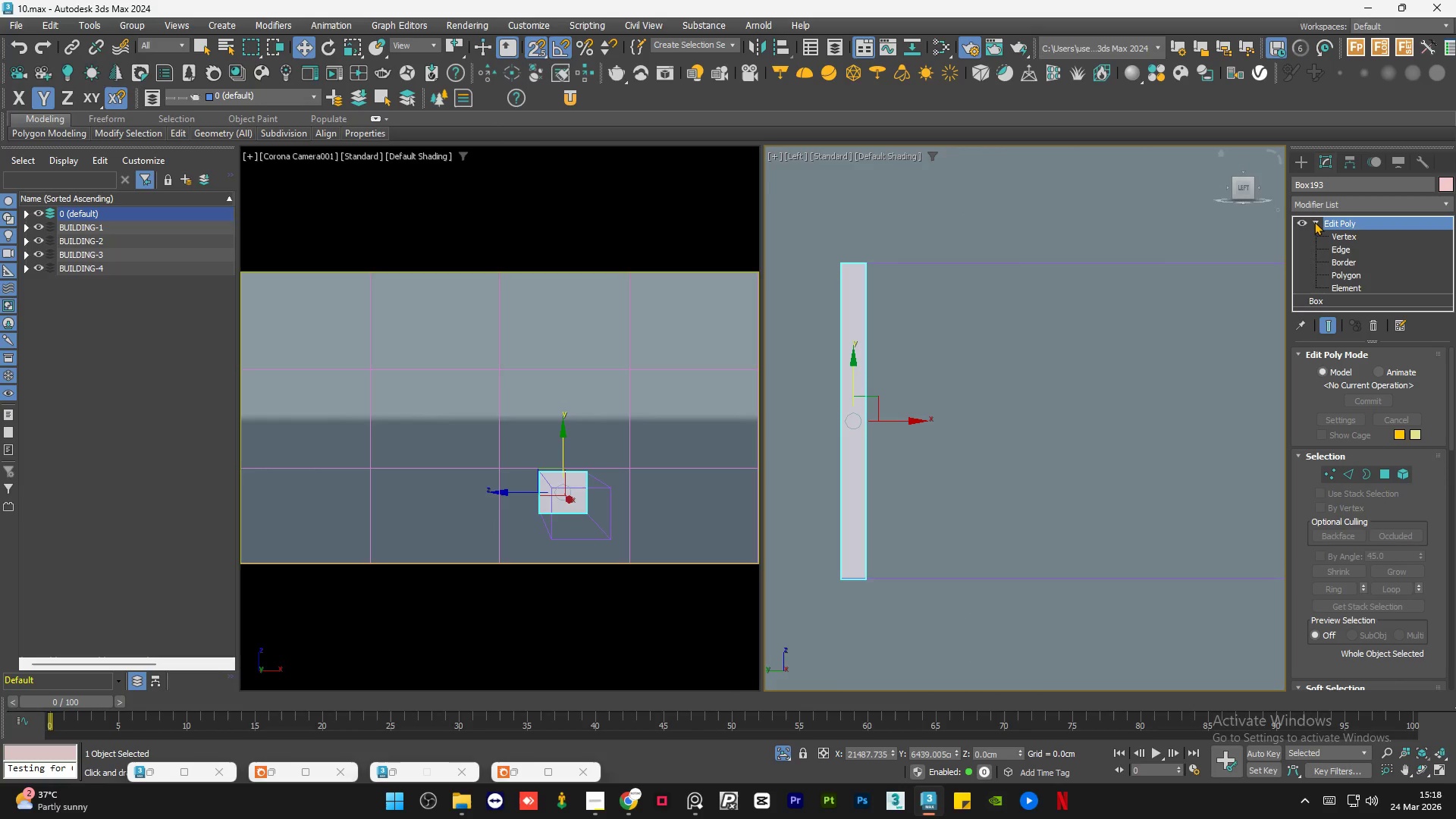 
left_click([1314, 221])
 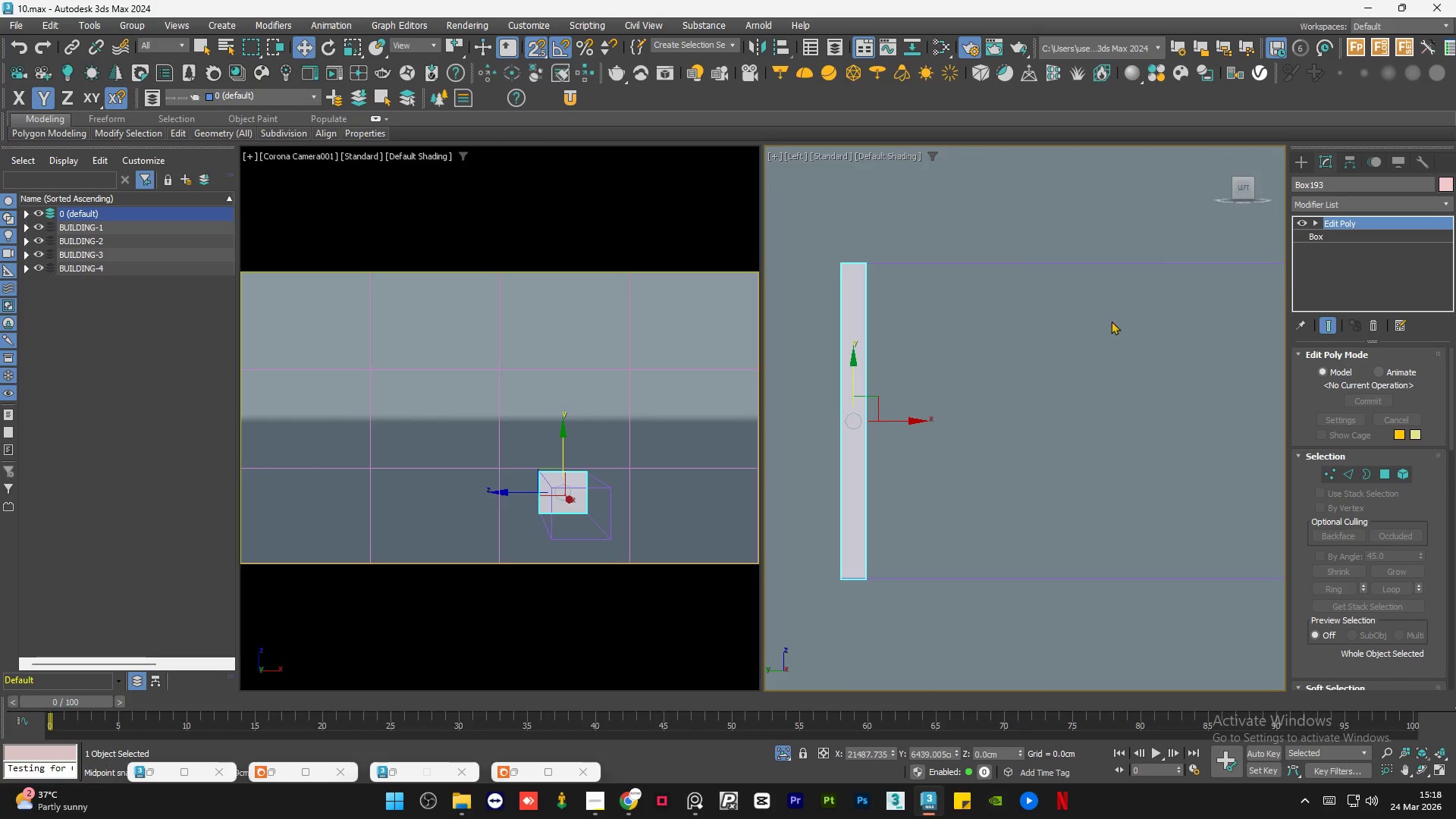 
scroll: coordinate [871, 429], scroll_direction: down, amount: 5.0
 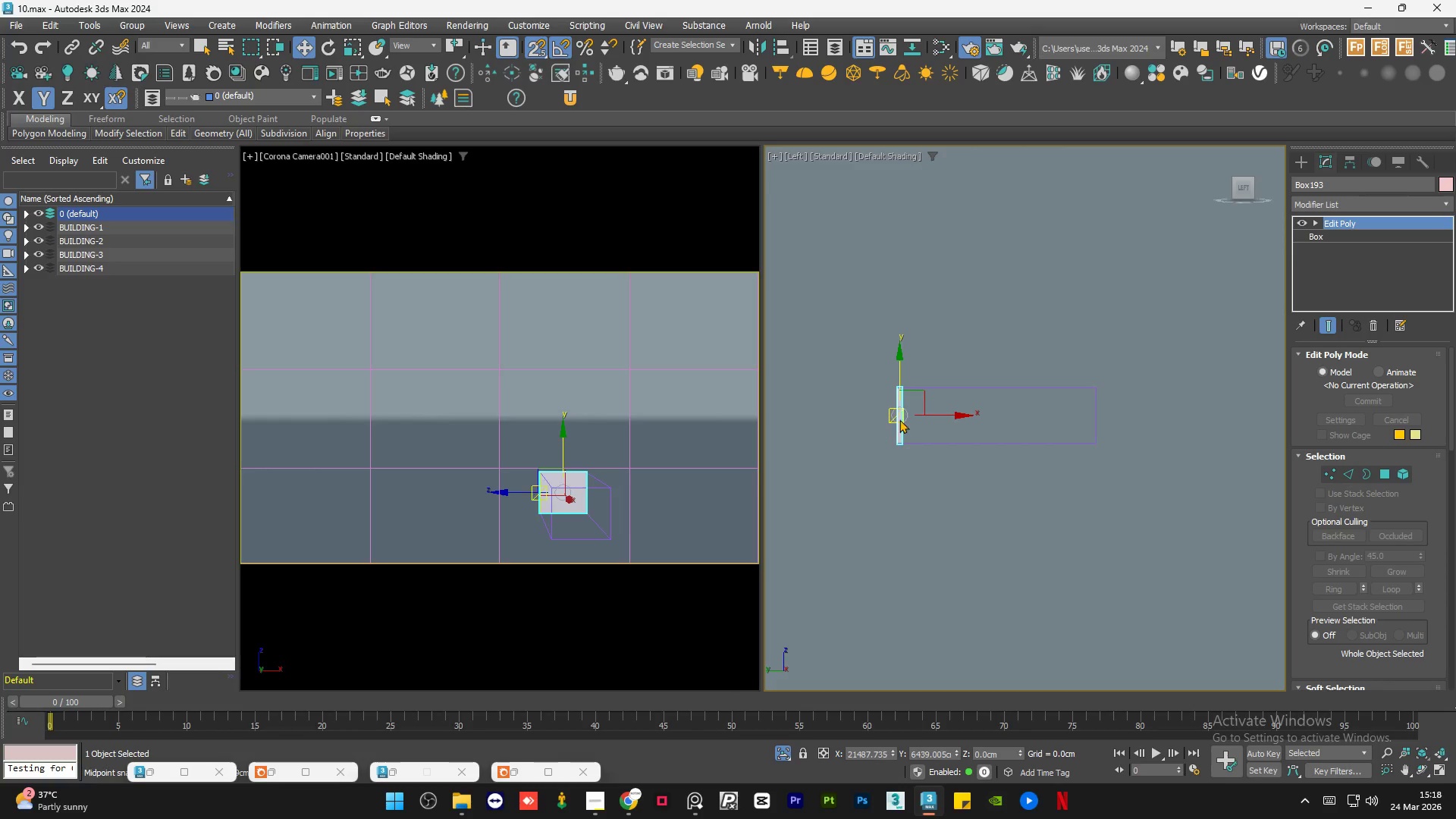 
key(S)
 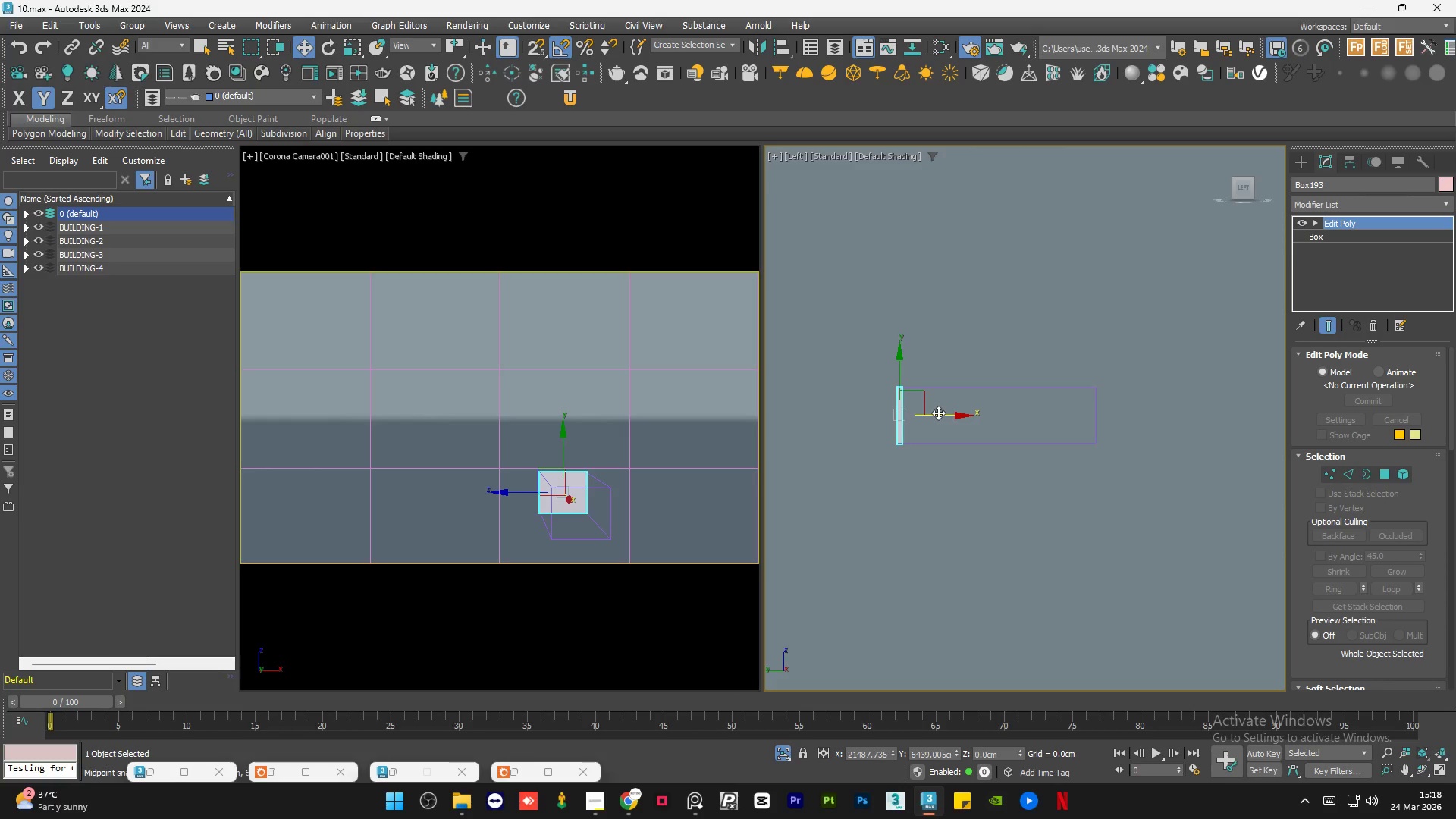 
scroll: coordinate [938, 413], scroll_direction: up, amount: 1.0
 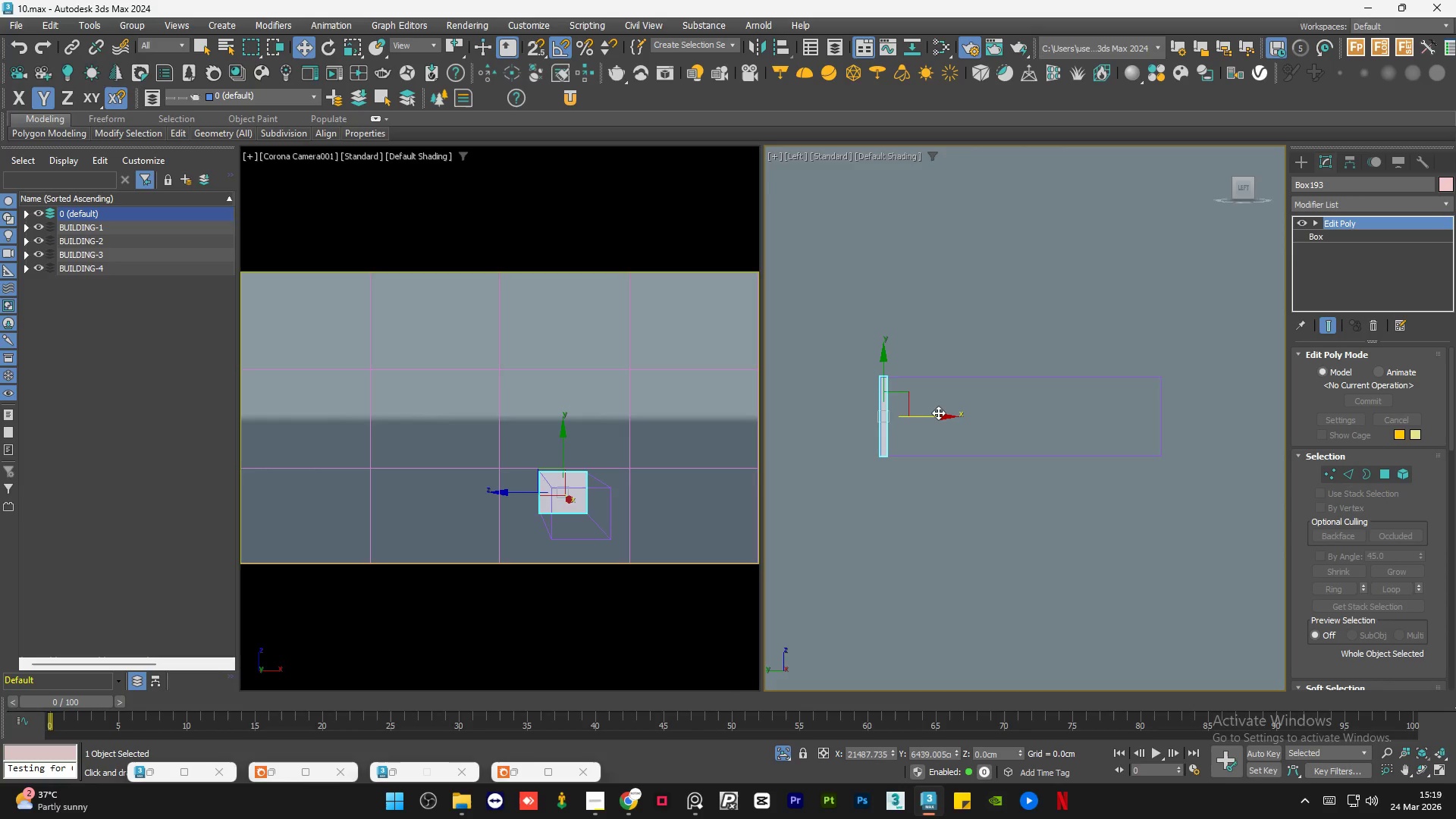 
wait(43.81)
 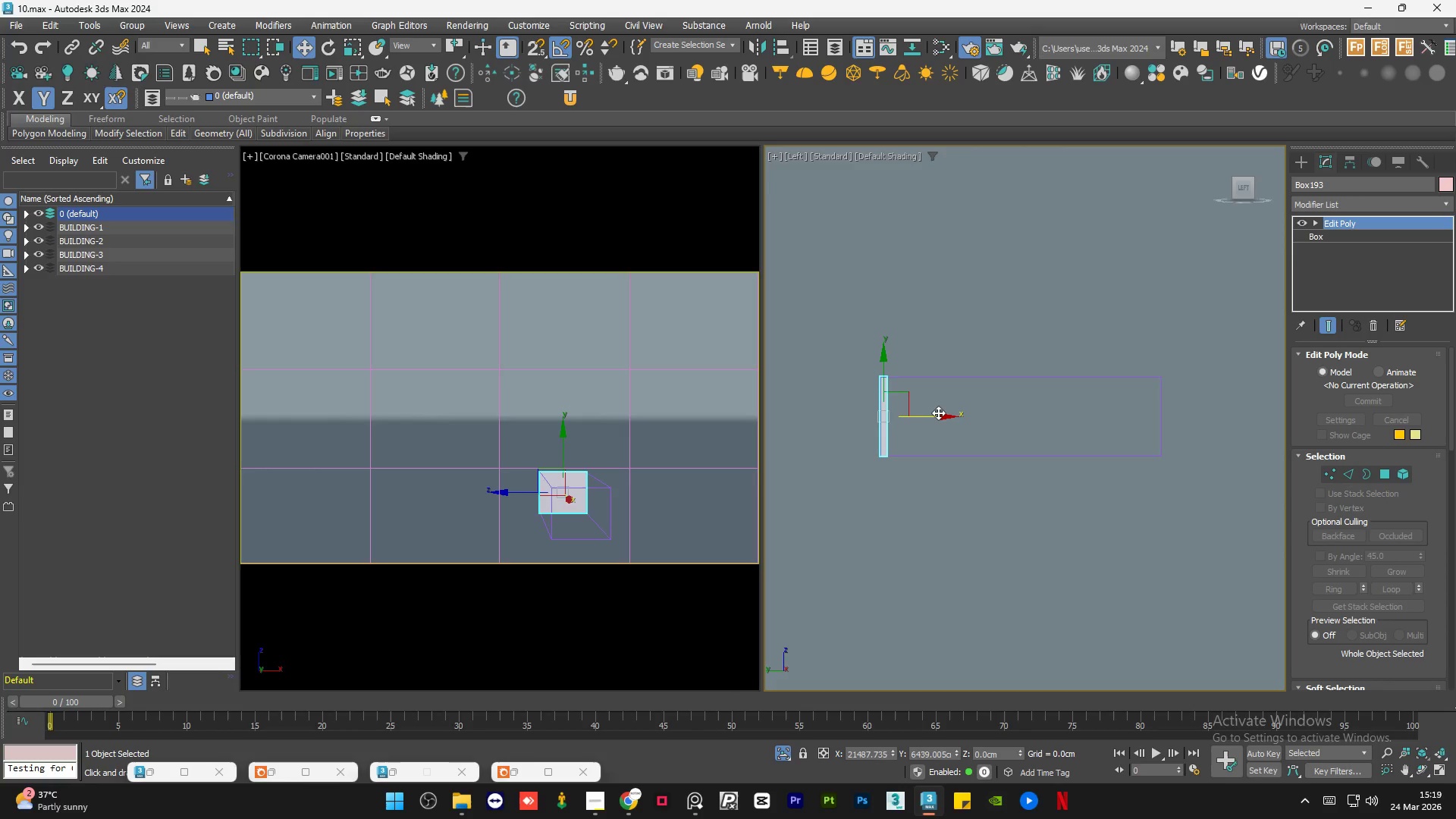 
scroll: coordinate [969, 441], scroll_direction: down, amount: 1.0
 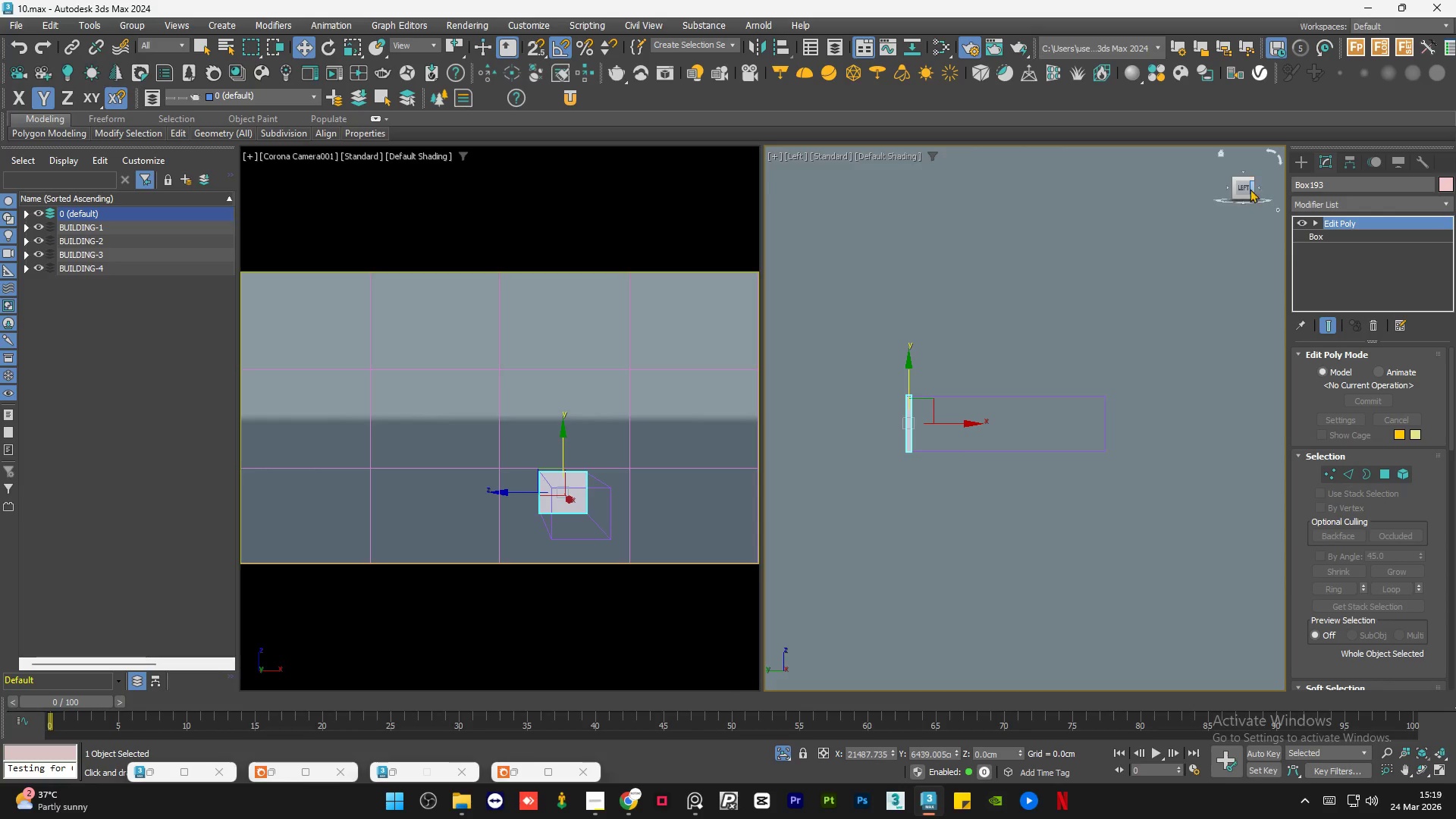 
left_click([1241, 187])
 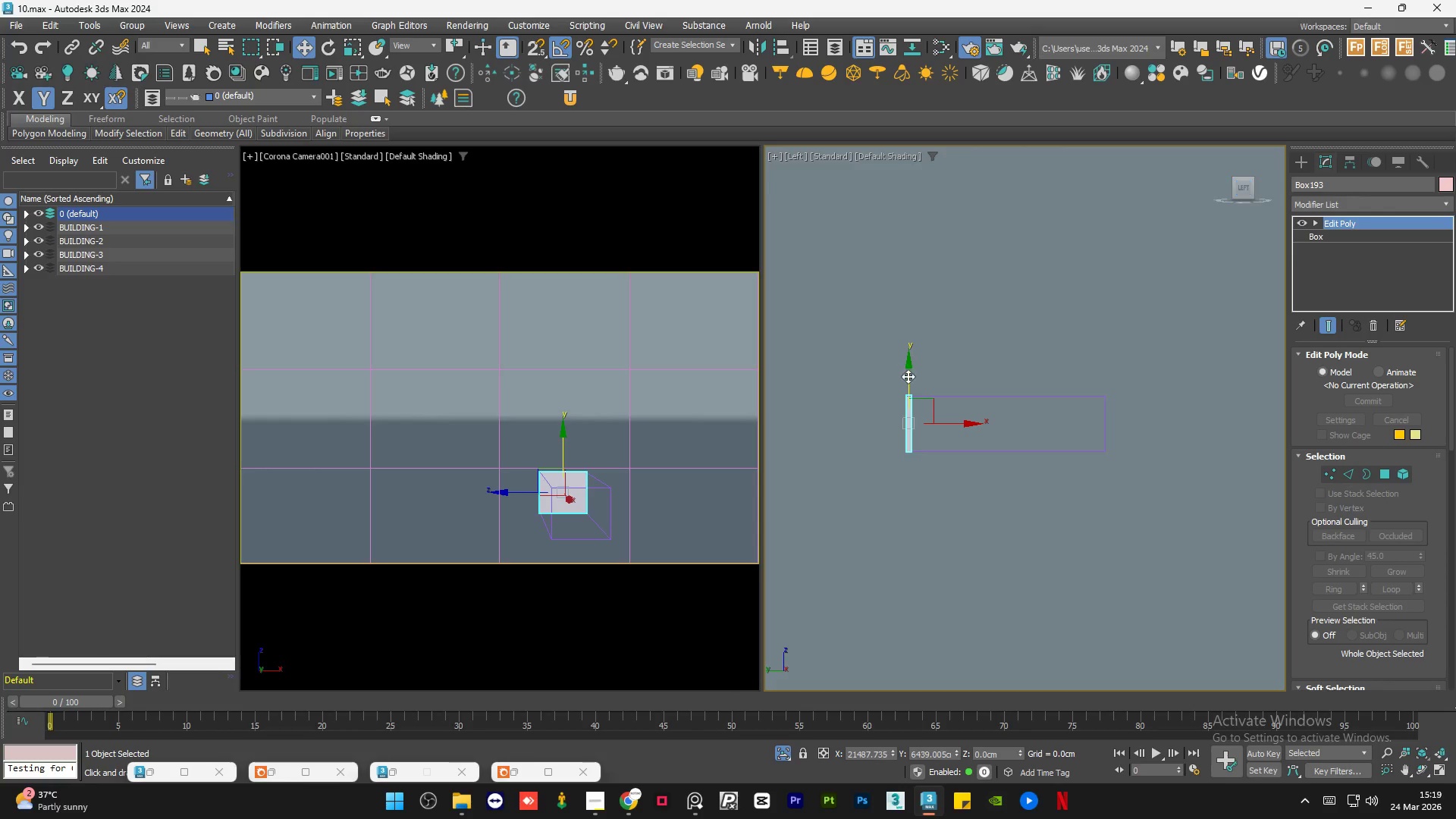 
scroll: coordinate [912, 414], scroll_direction: up, amount: 3.0
 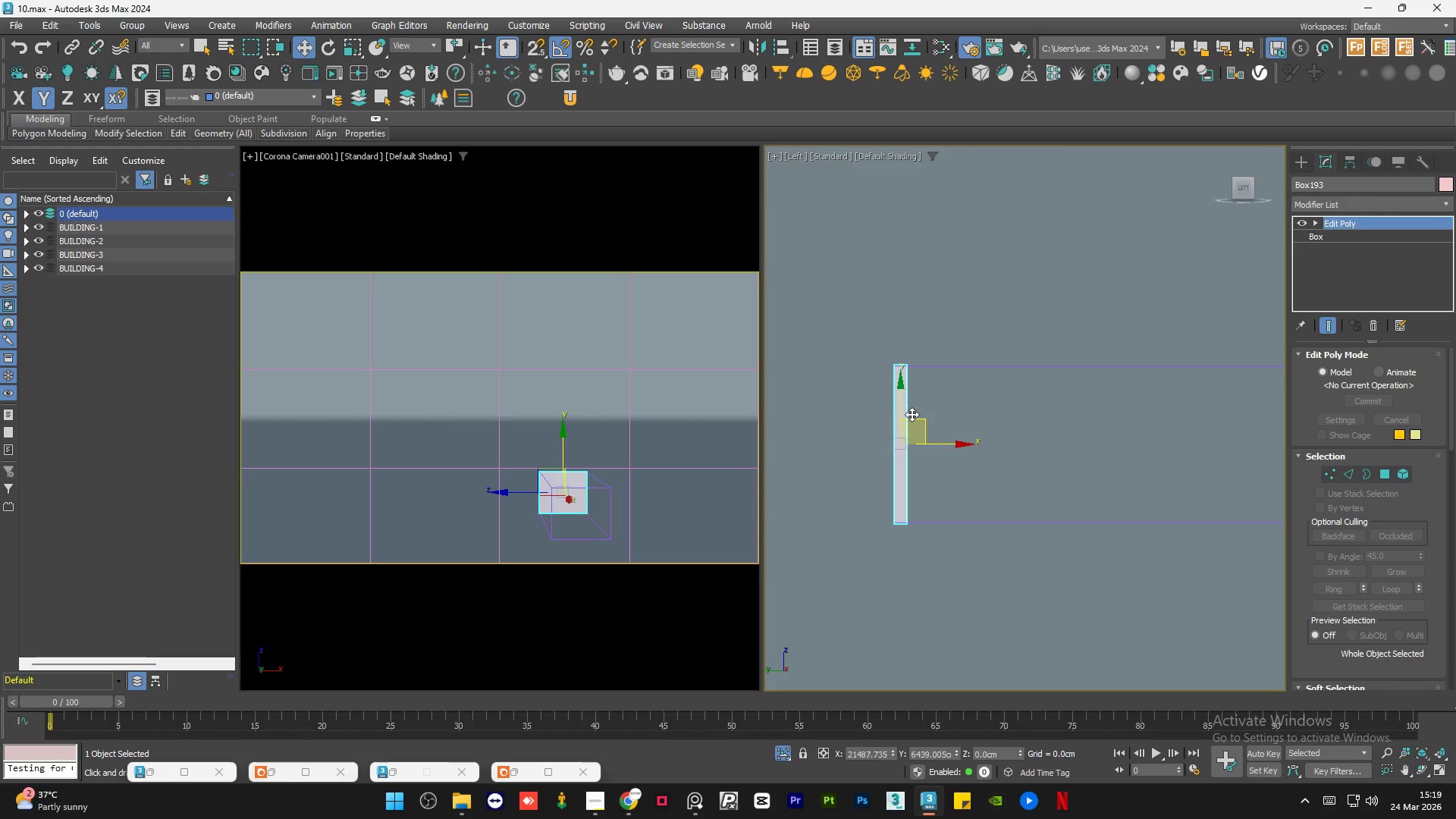 
scroll: coordinate [912, 414], scroll_direction: down, amount: 1.0
 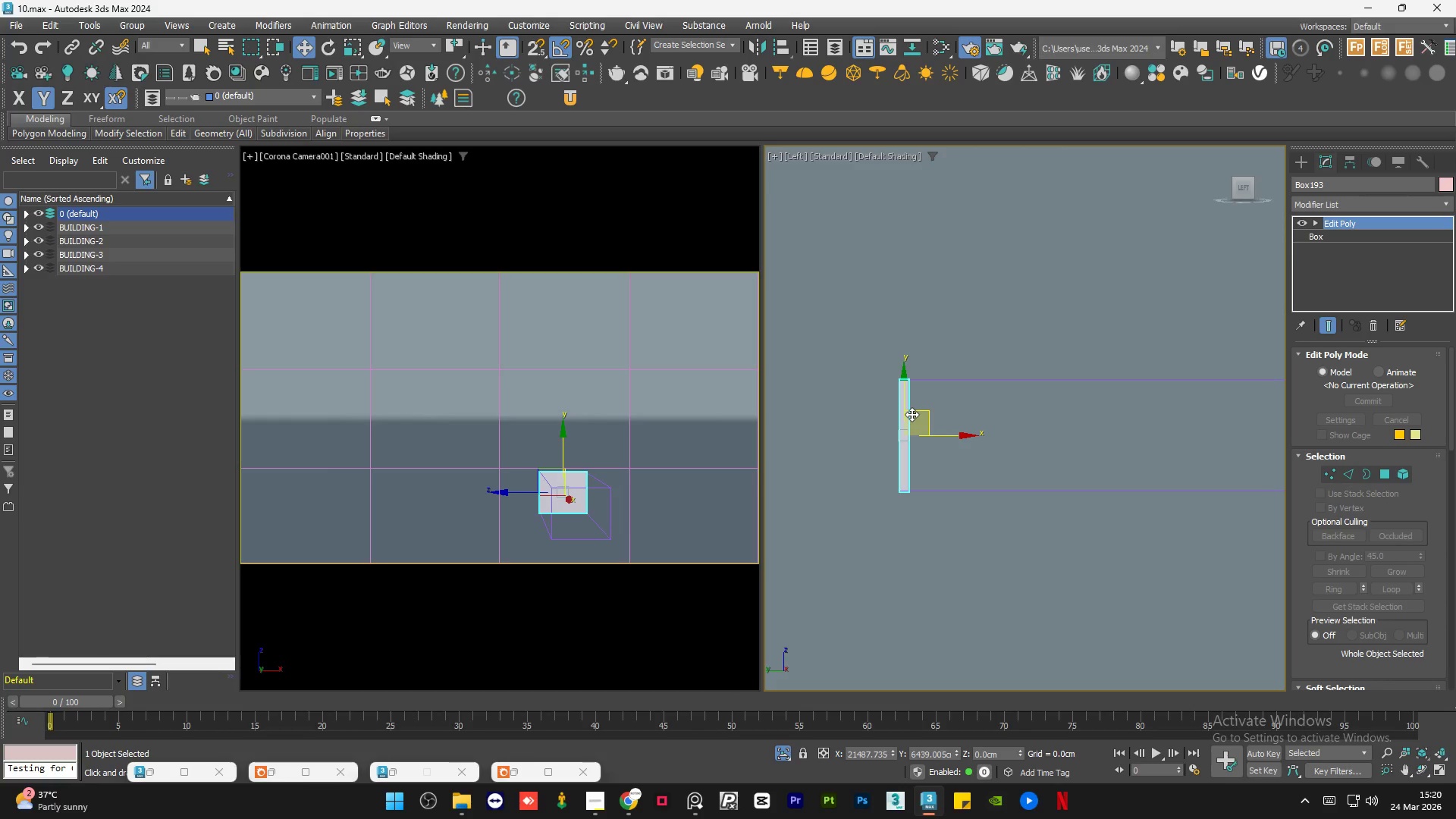 
wait(43.61)
 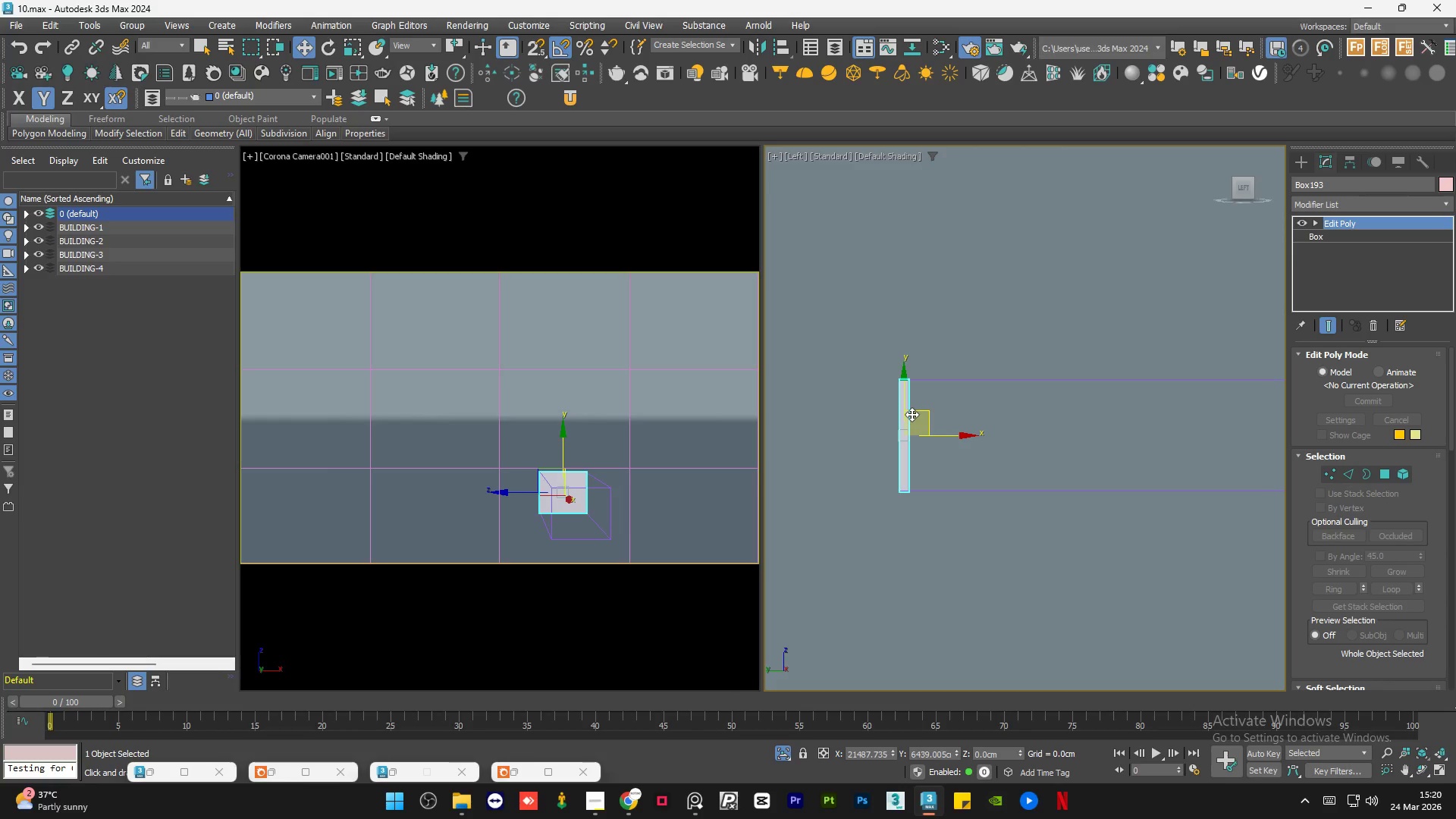 
key(Alt+AltLeft)
 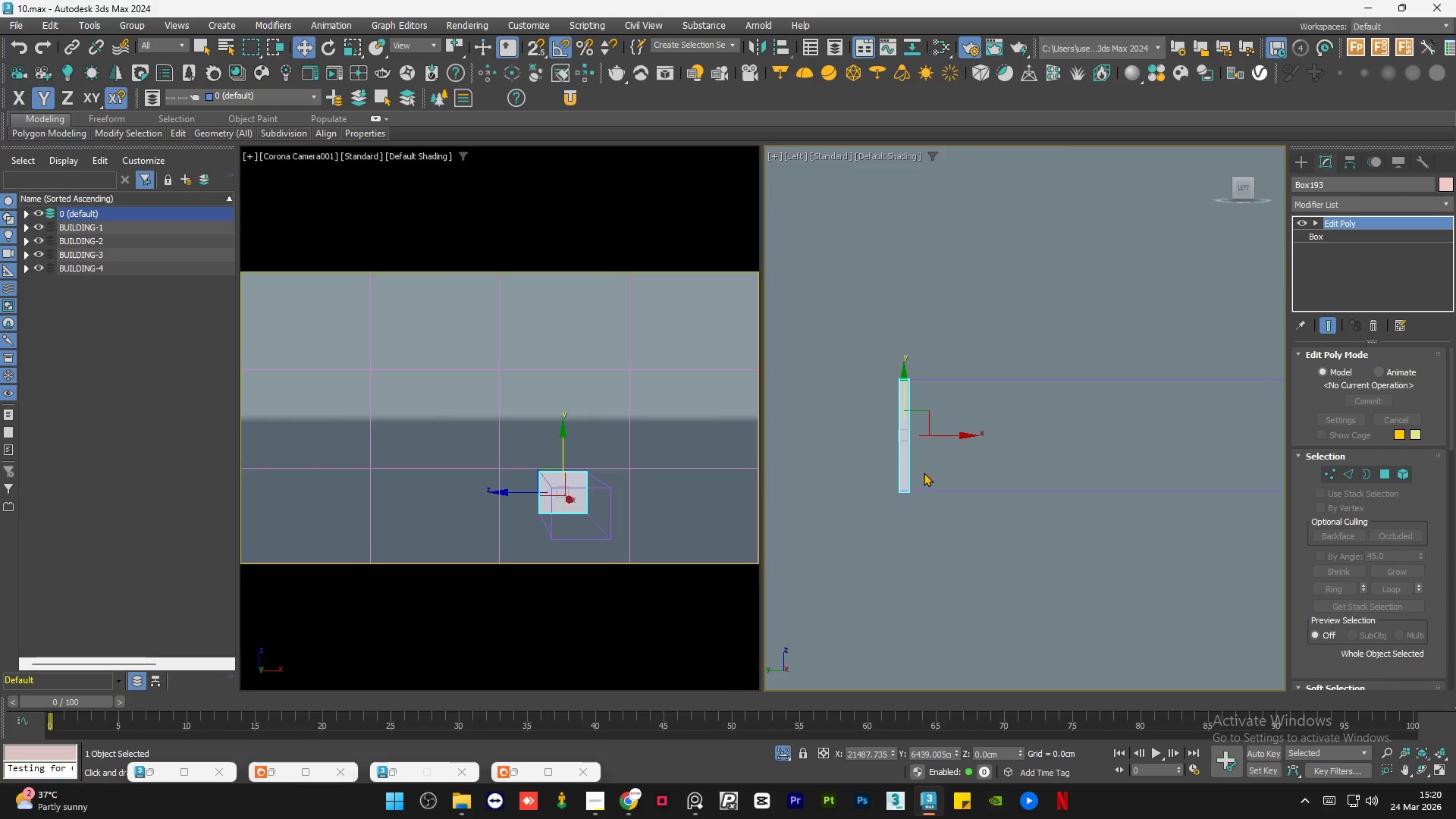 
hold_key(key=AltLeft, duration=1.33)
 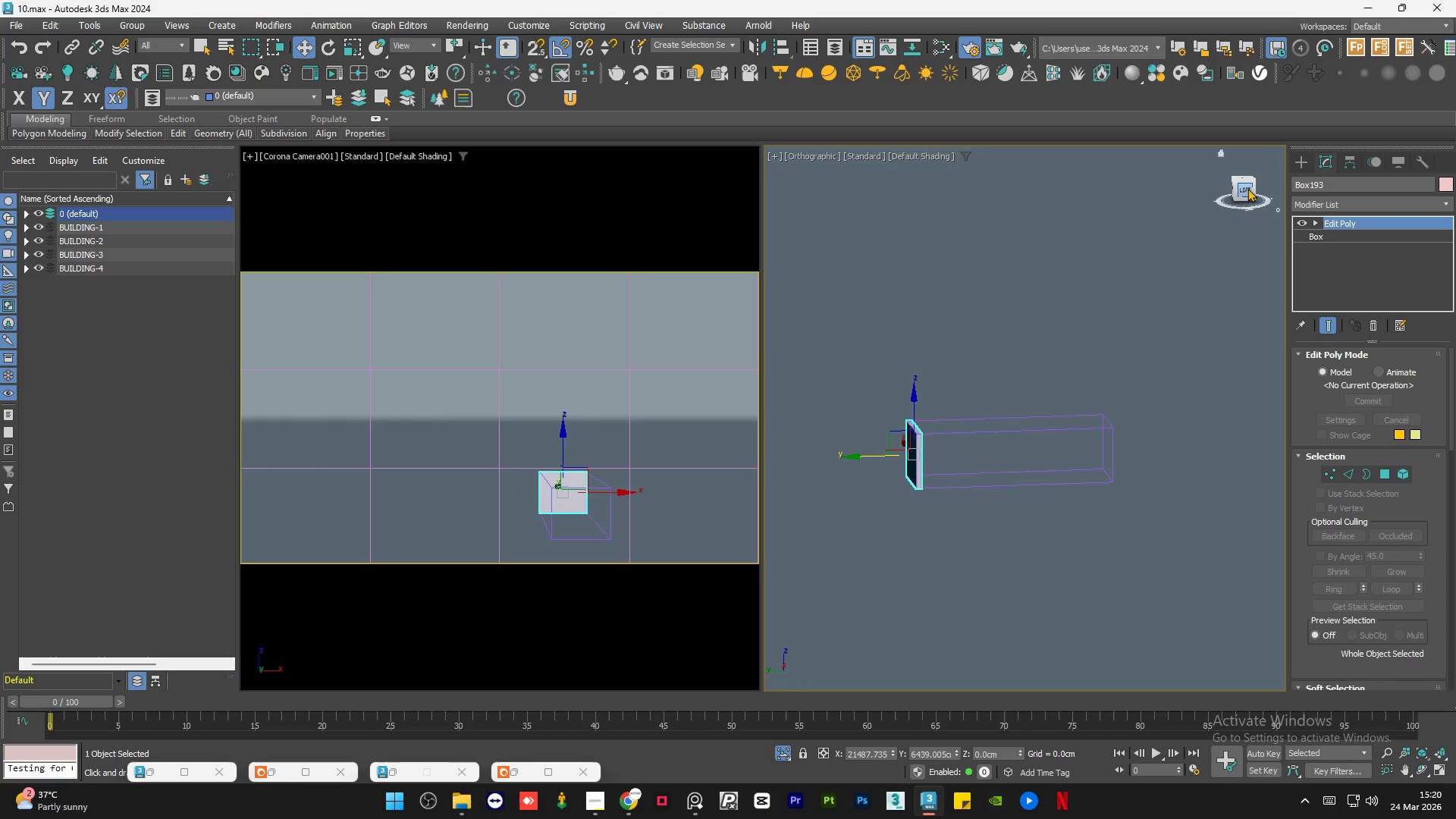 
scroll: coordinate [924, 473], scroll_direction: down, amount: 2.0
 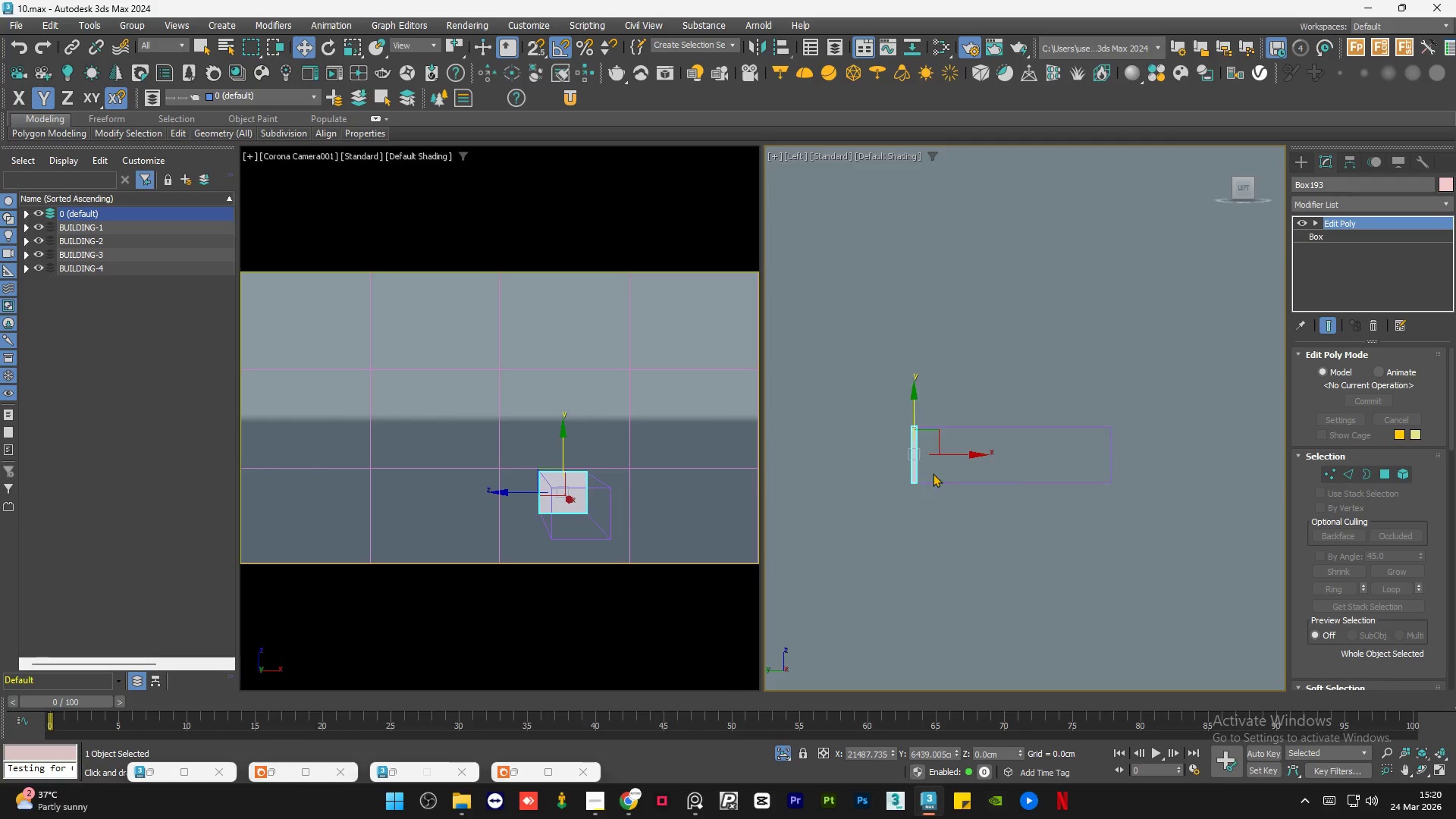 
left_click([1247, 188])
 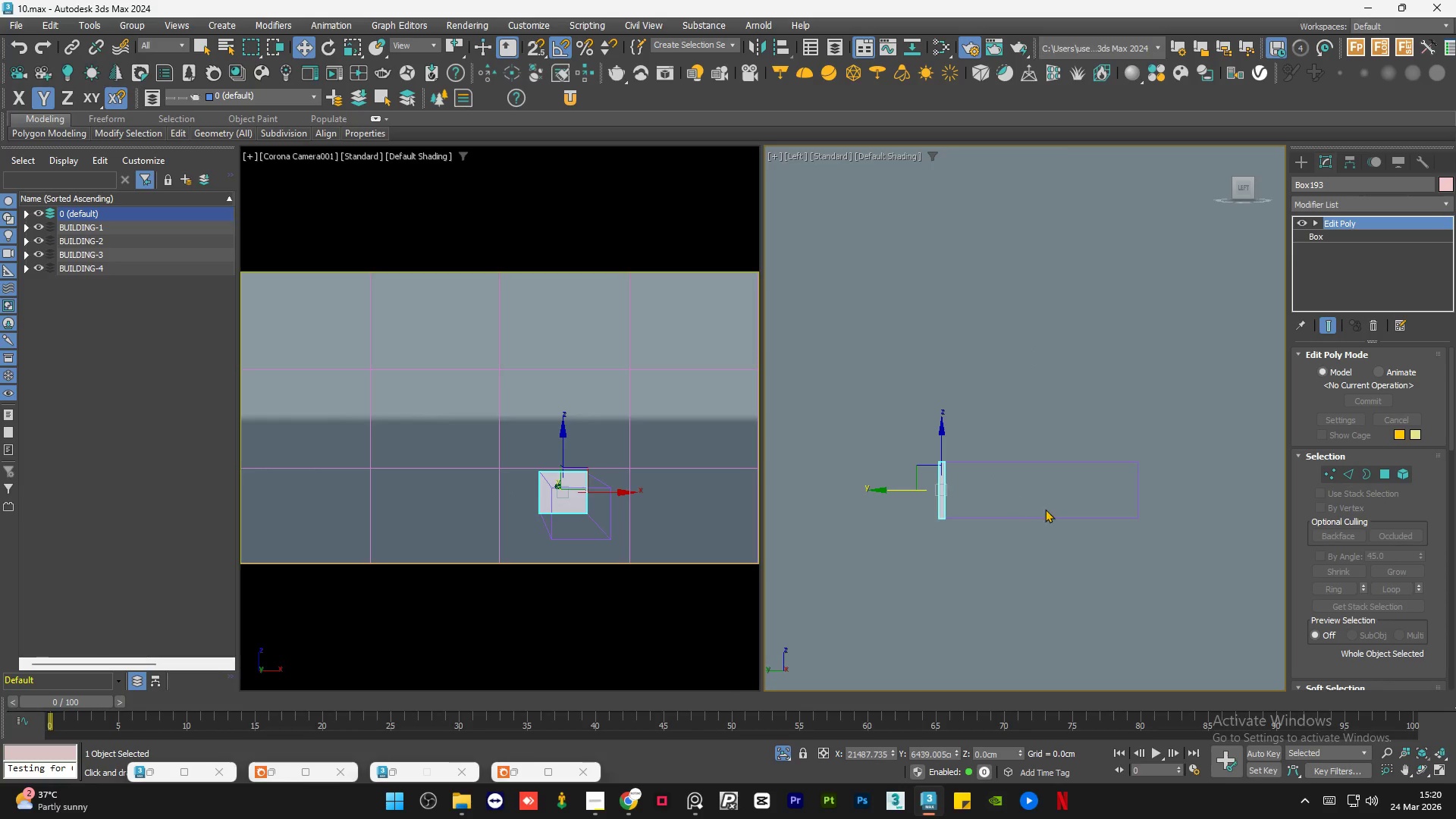 
hold_key(key=AltLeft, duration=1.02)
 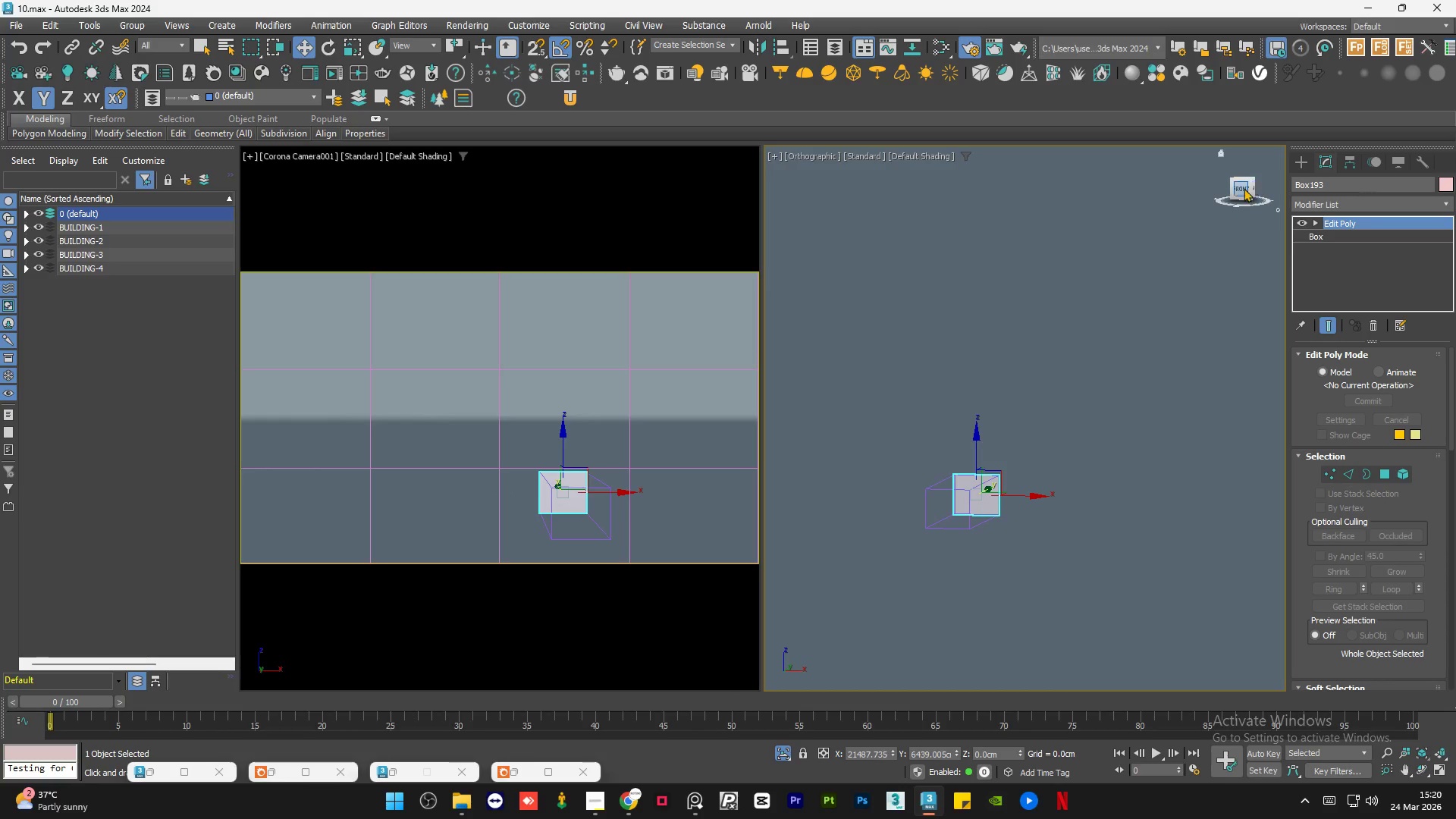 
scroll: coordinate [1060, 506], scroll_direction: down, amount: 1.0
 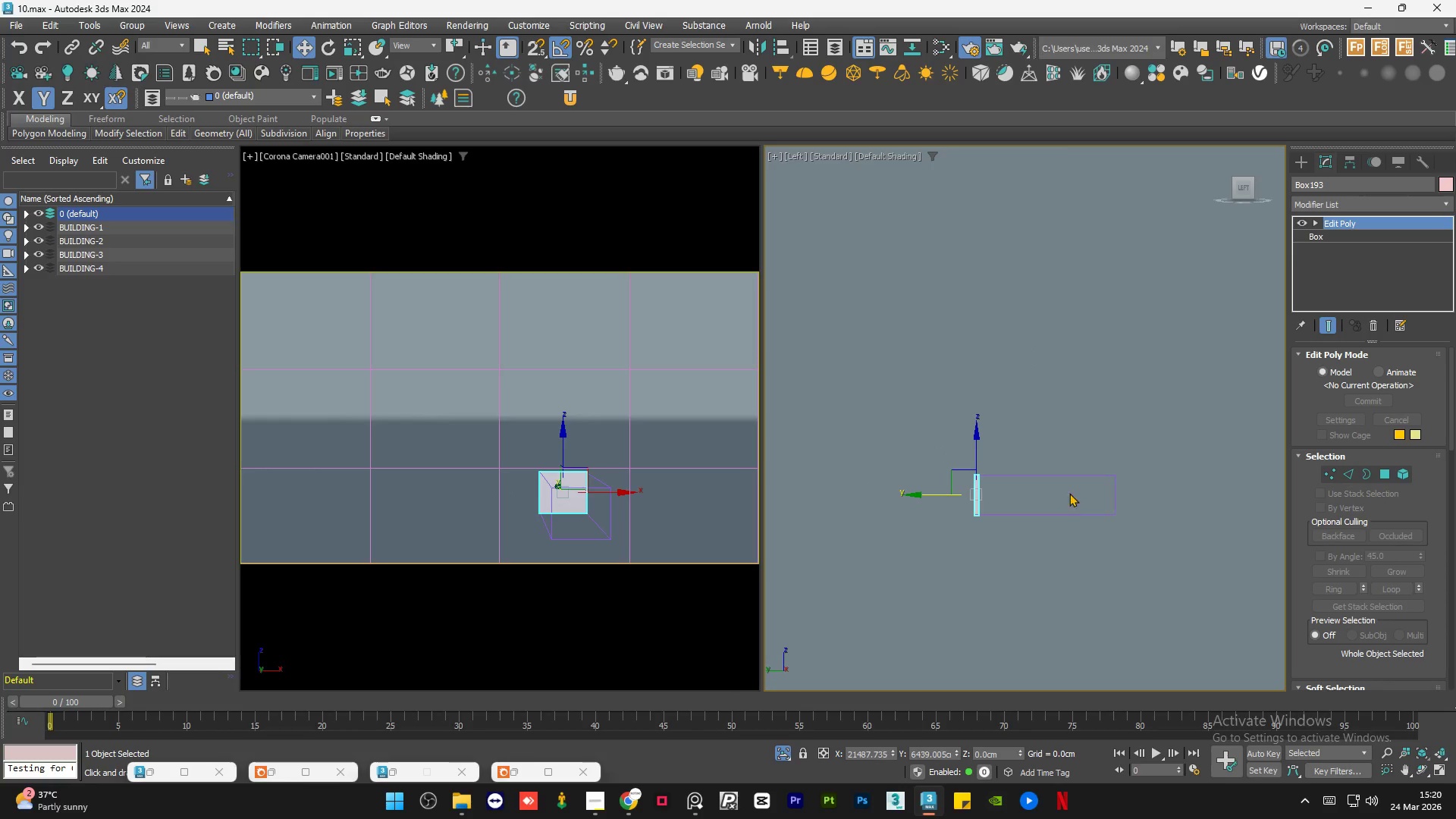 
left_click([1243, 189])
 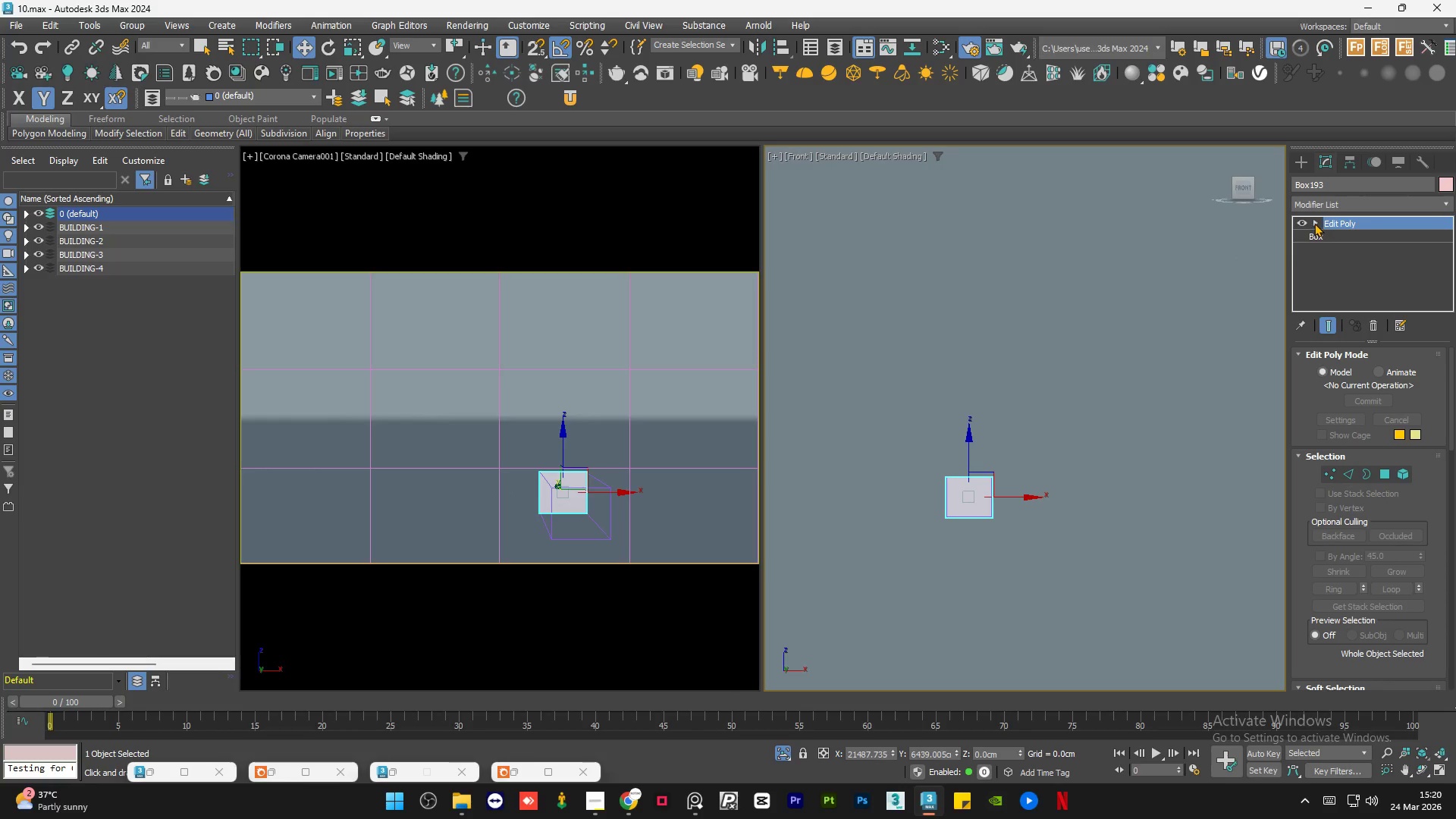 
double_click([1350, 237])
 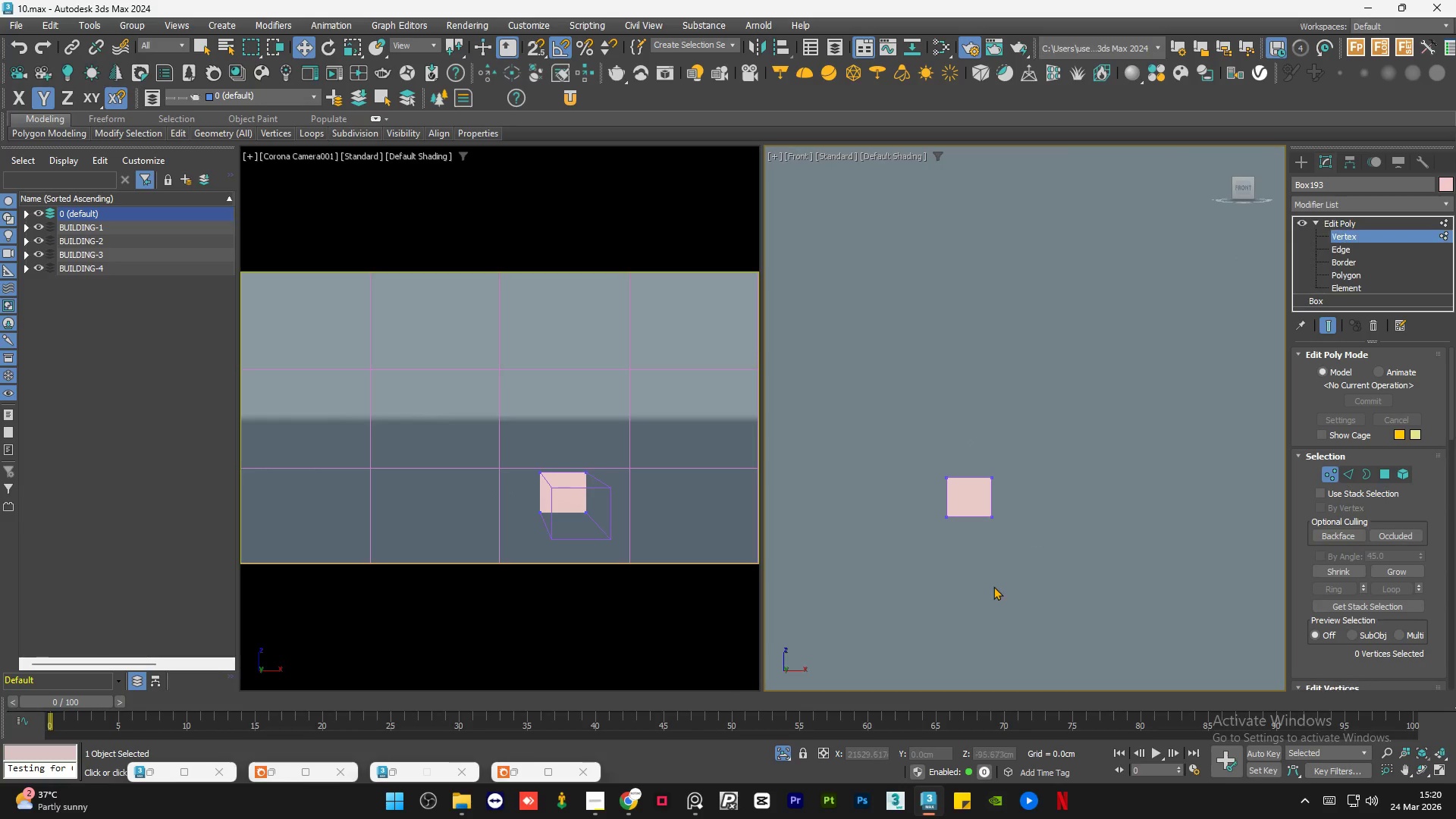 
left_click_drag(start_coordinate=[1044, 504], to_coordinate=[848, 363])
 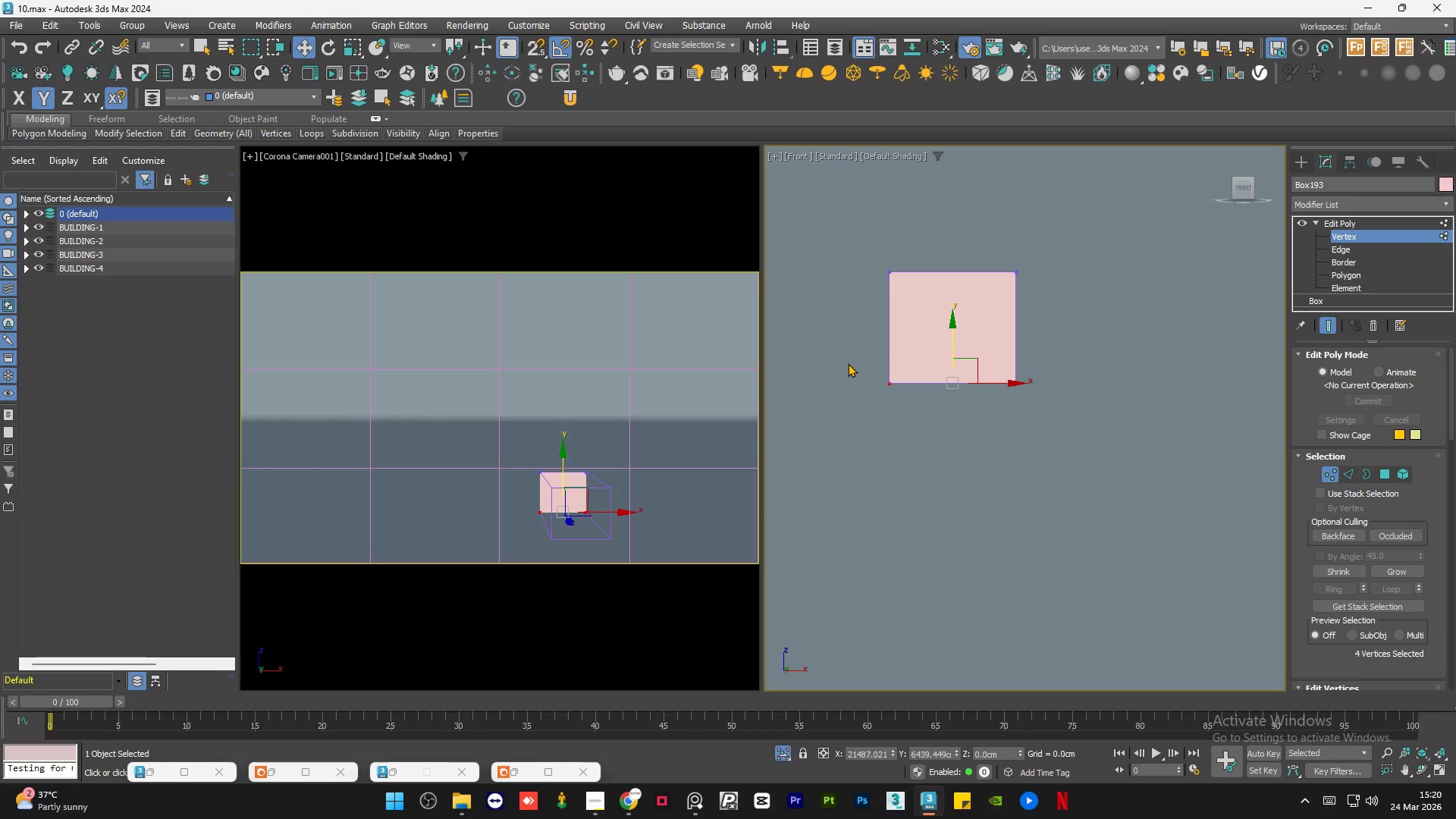 
scroll: coordinate [973, 590], scroll_direction: up, amount: 3.0
 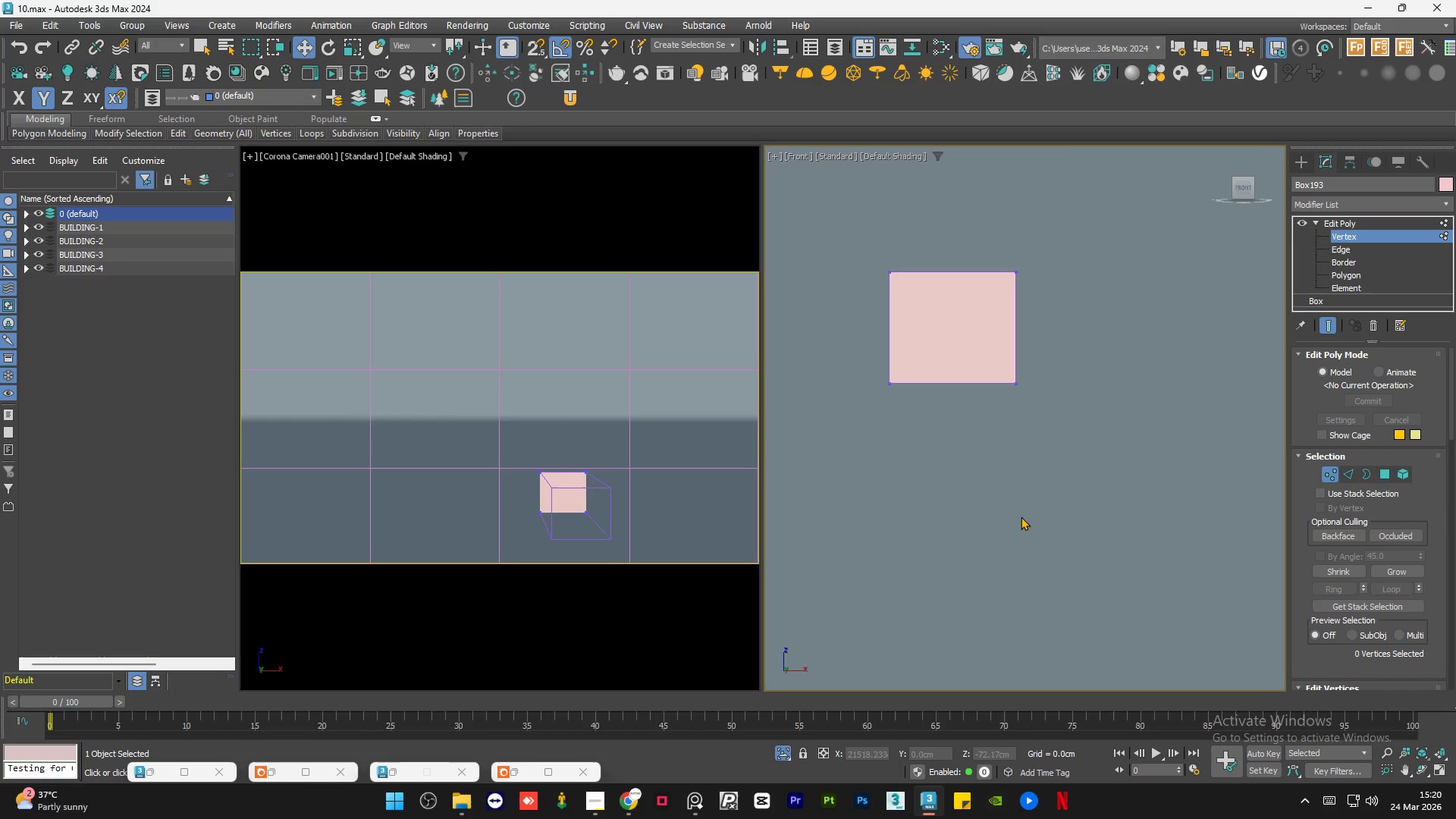 
key(R)
 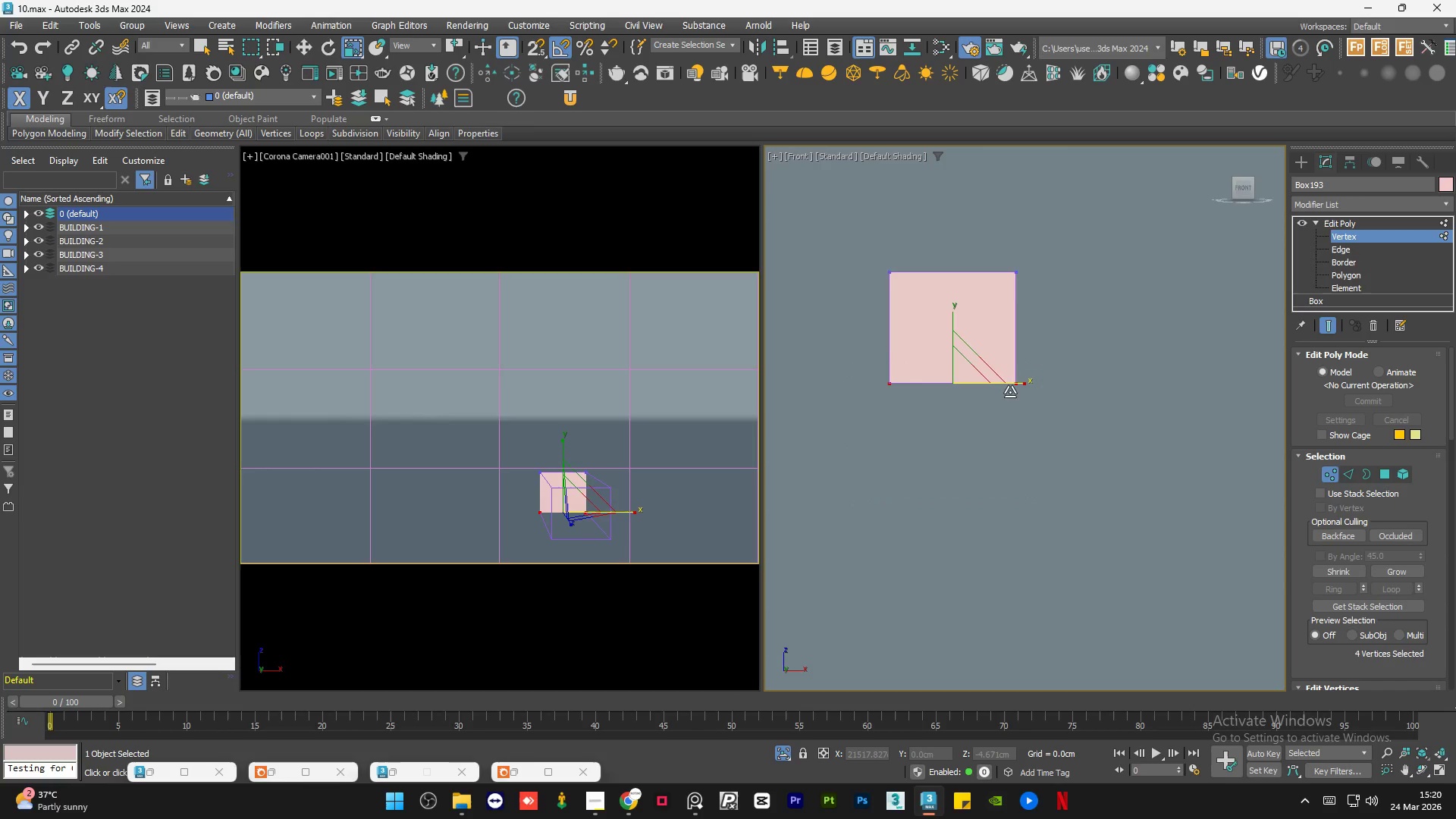 
left_click_drag(start_coordinate=[1011, 391], to_coordinate=[977, 392])
 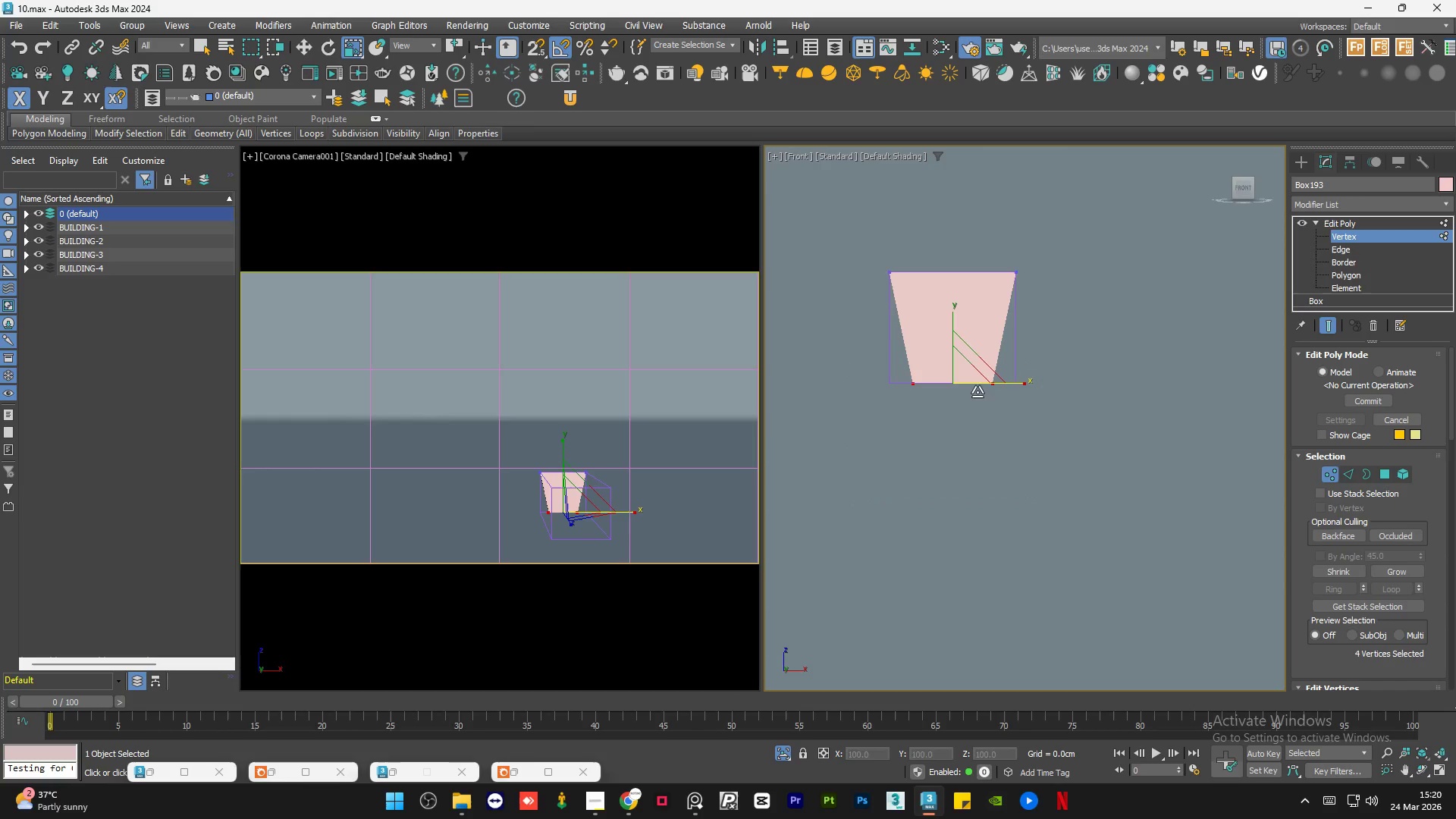 
hold_key(key=AltLeft, duration=0.84)
 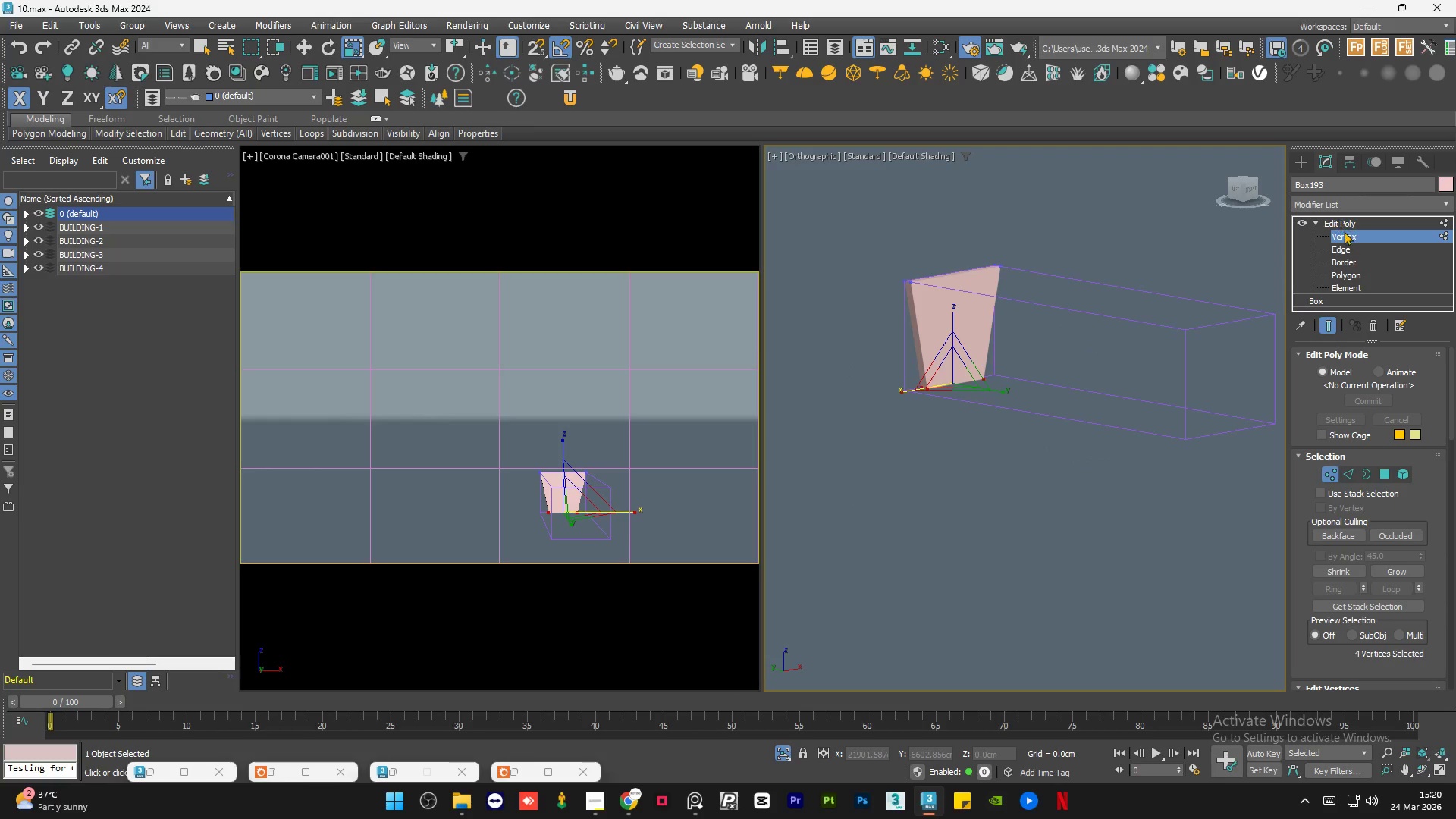 
left_click([1348, 227])
 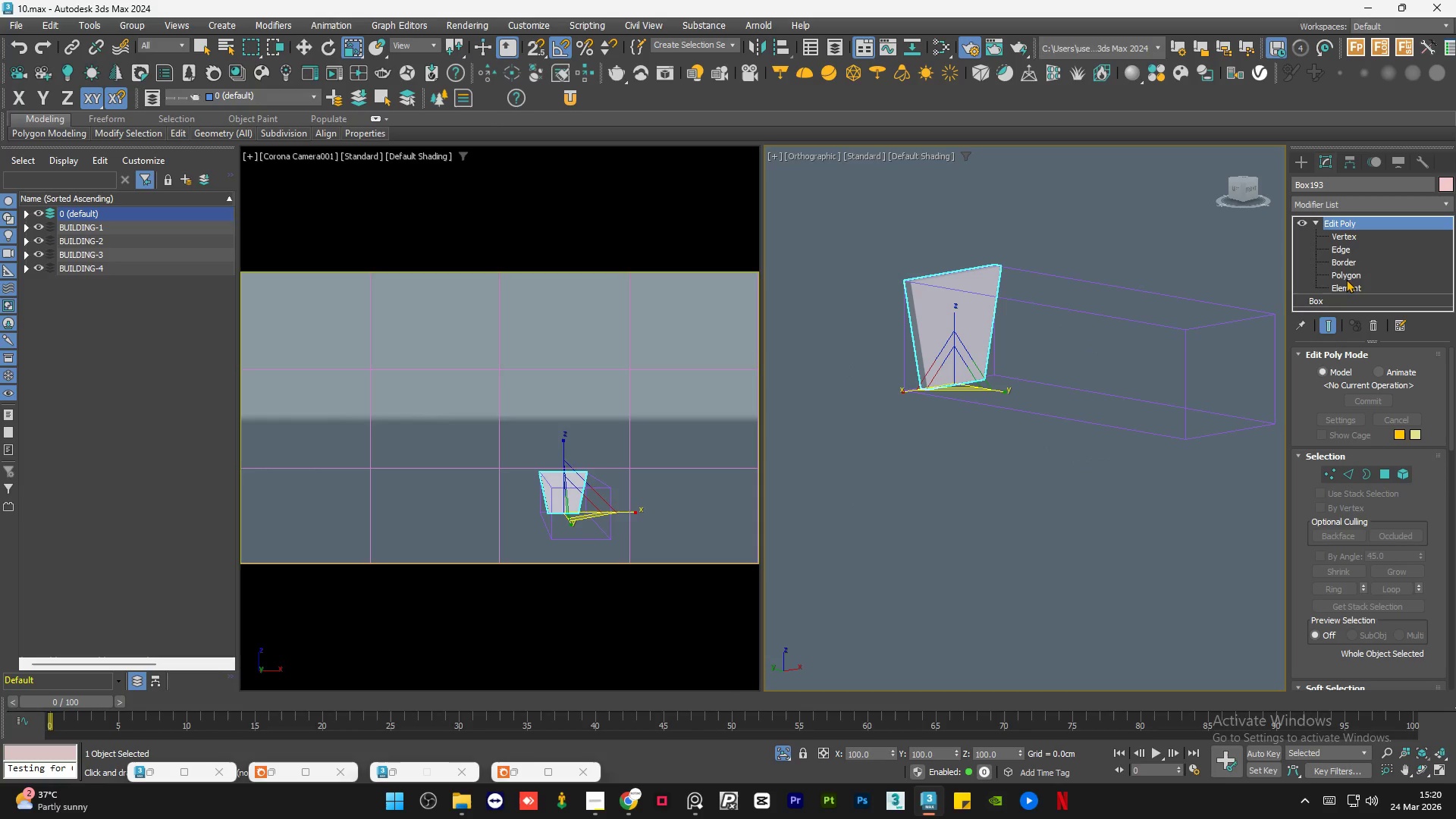 
left_click([1347, 276])
 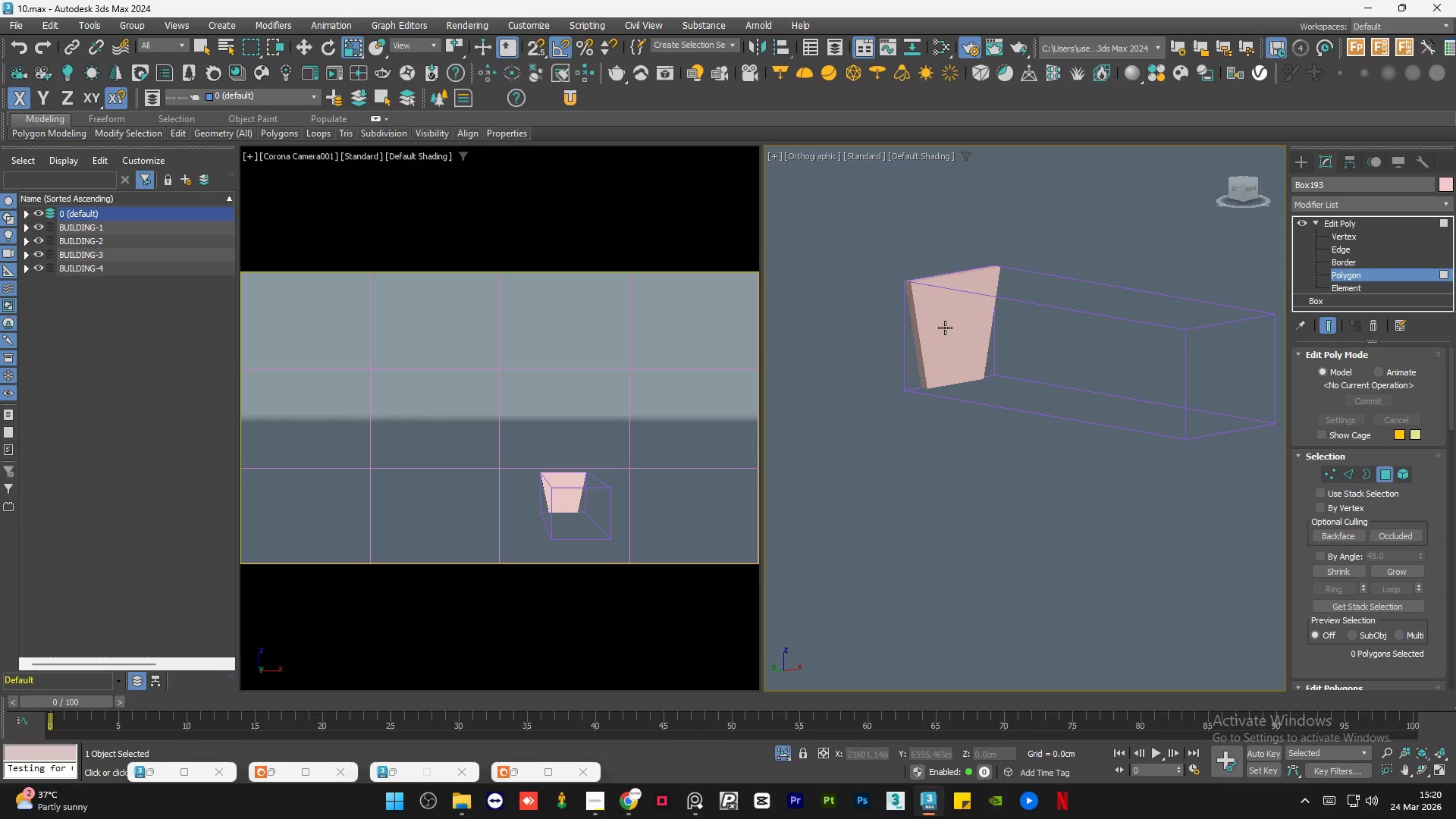 
left_click([945, 328])
 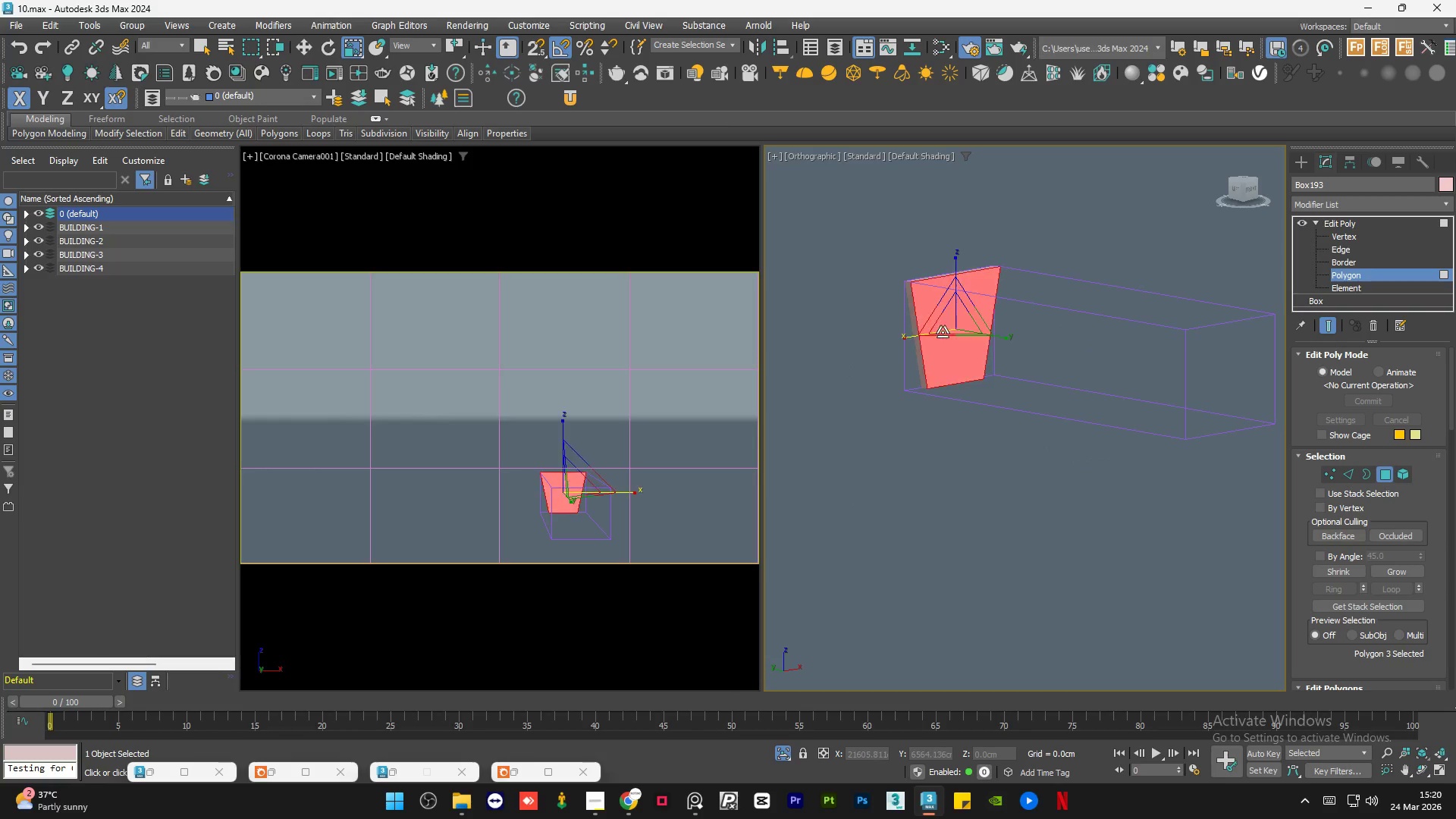 
hold_key(key=AltLeft, duration=0.8)
 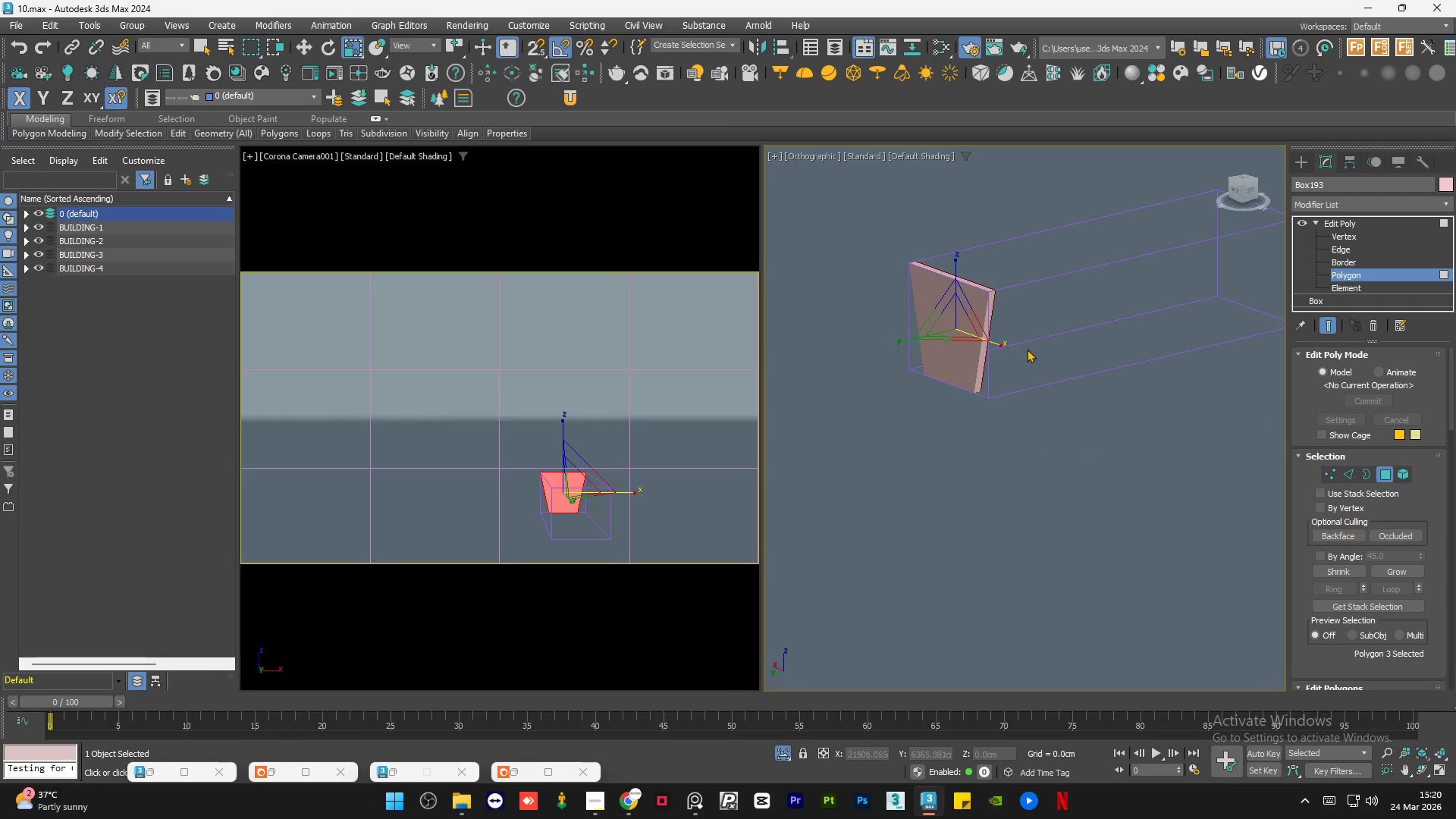 
key(Control+ControlLeft)
 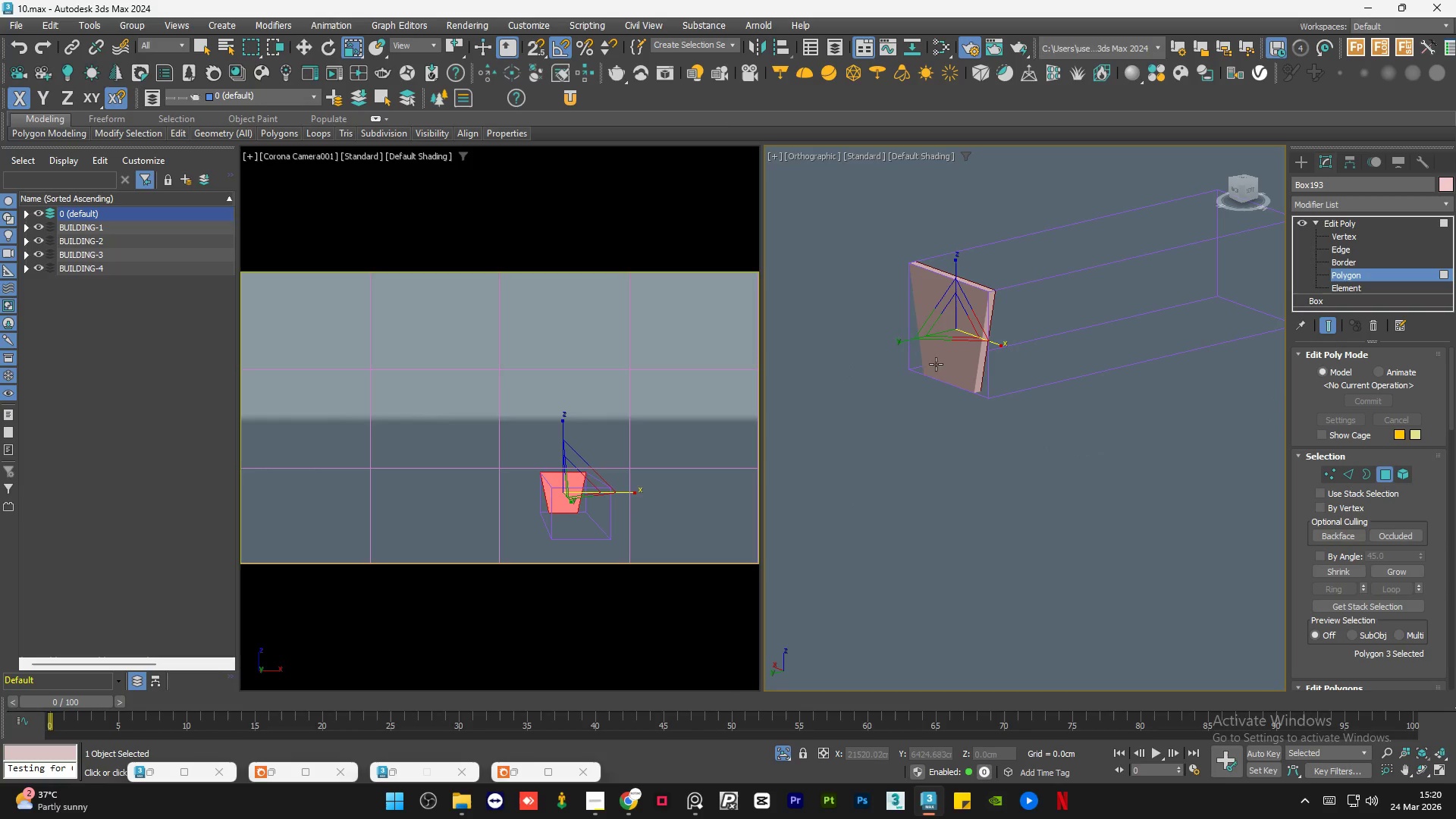 
hold_key(key=ControlLeft, duration=0.36)
left_click([944, 361])
 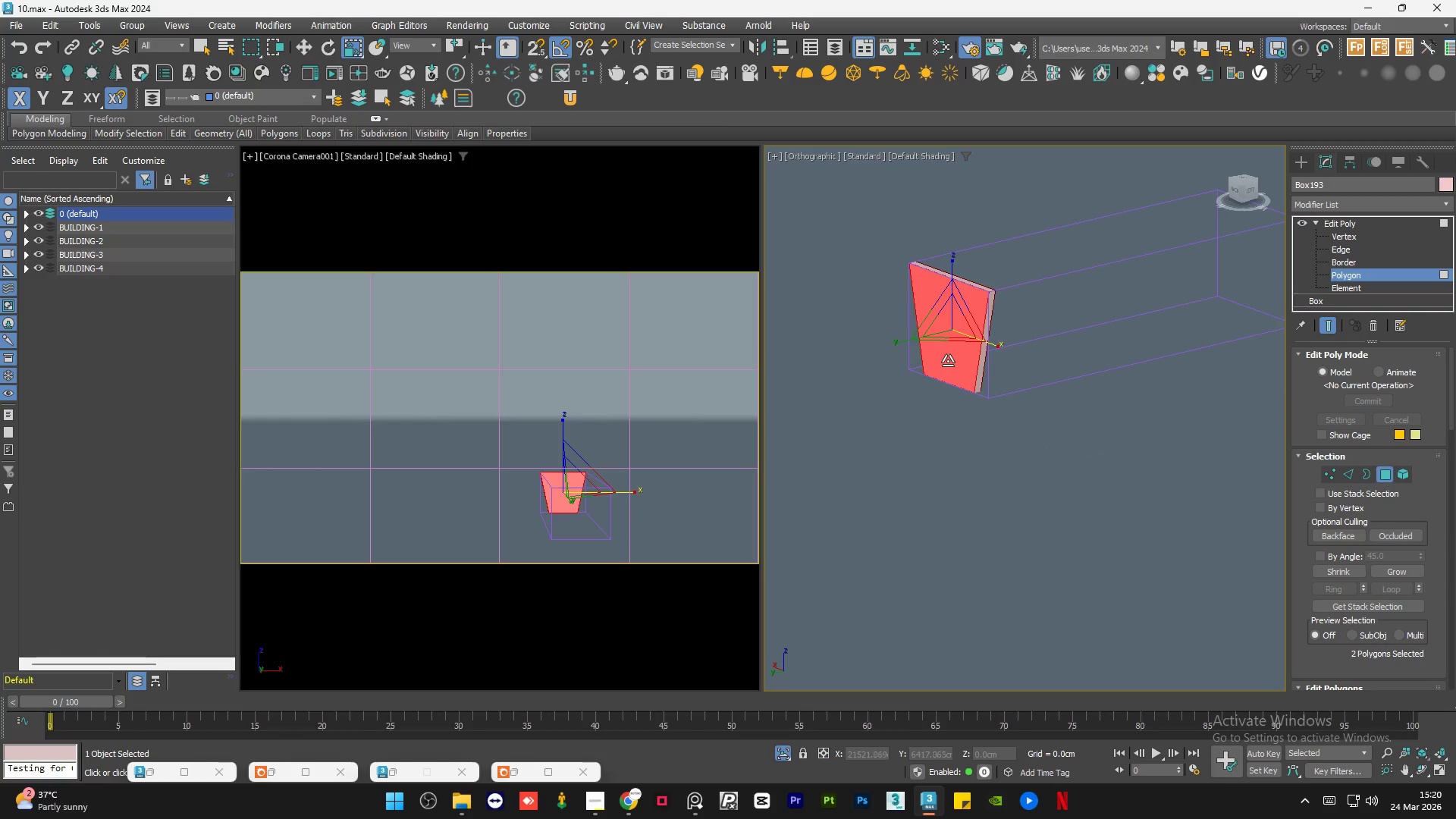 
hold_key(key=AltLeft, duration=1.14)
 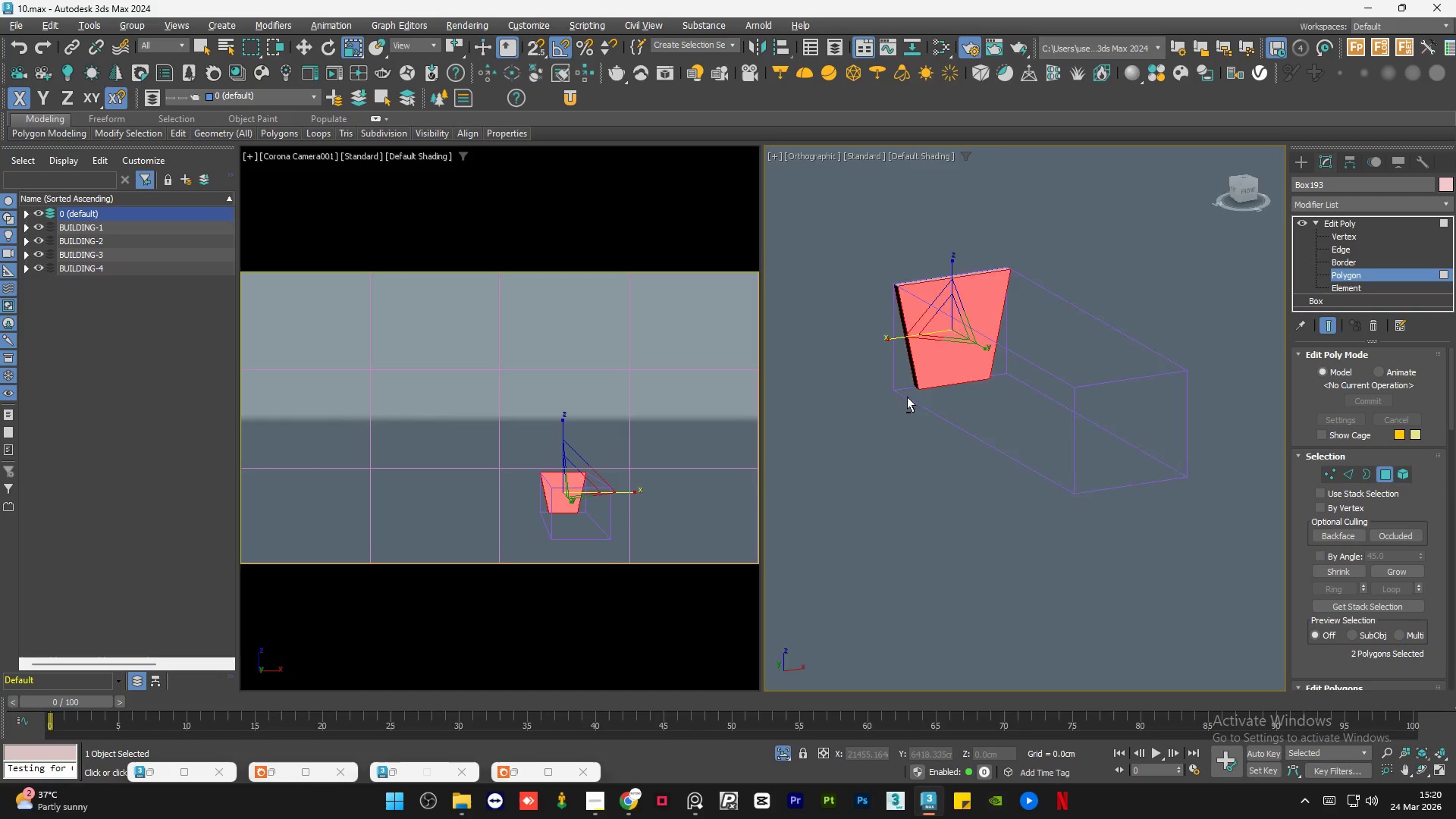 
hold_key(key=AltLeft, duration=0.67)
 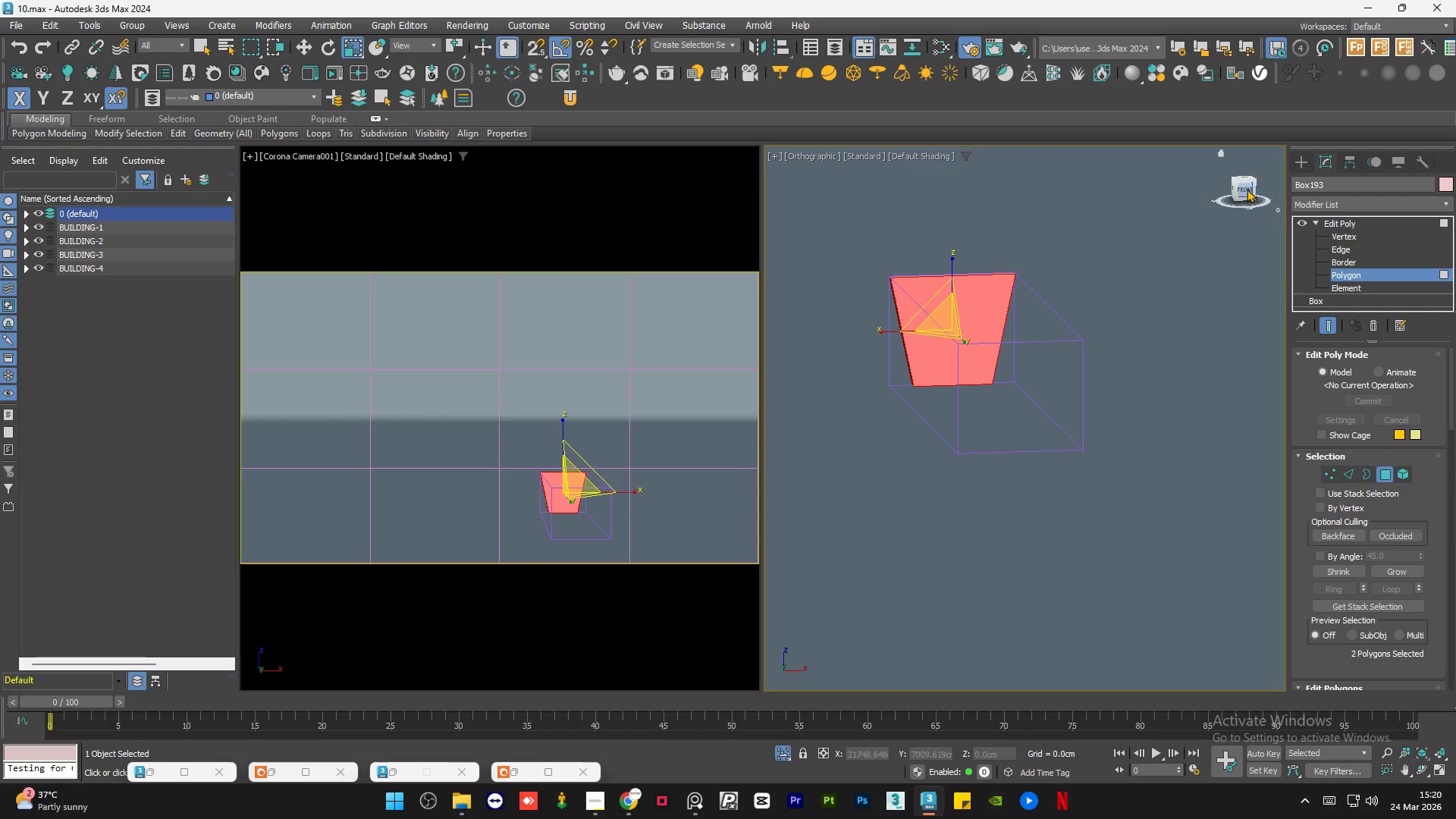 
left_click([1245, 190])
 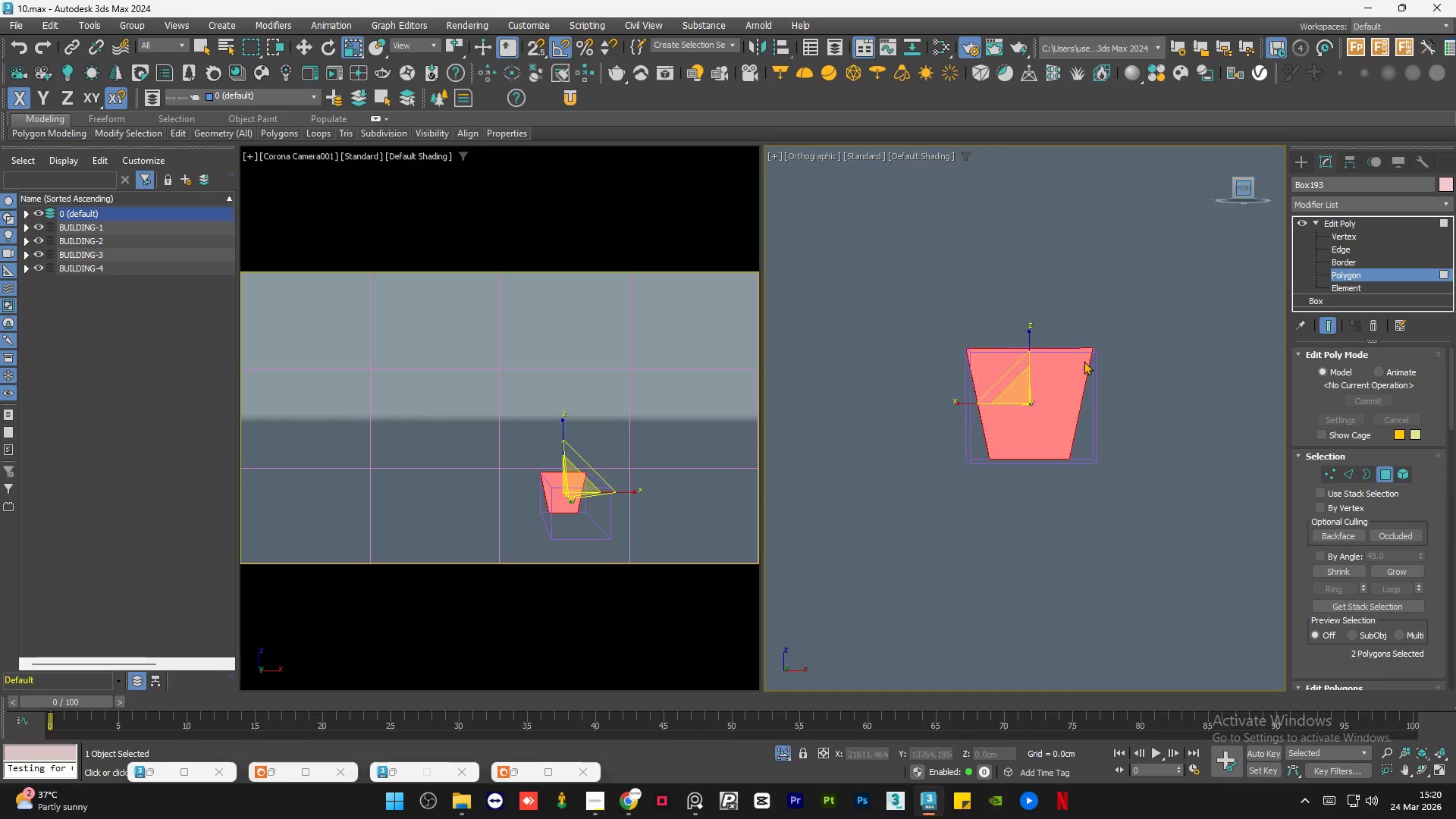 
scroll: coordinate [1054, 409], scroll_direction: up, amount: 2.0
 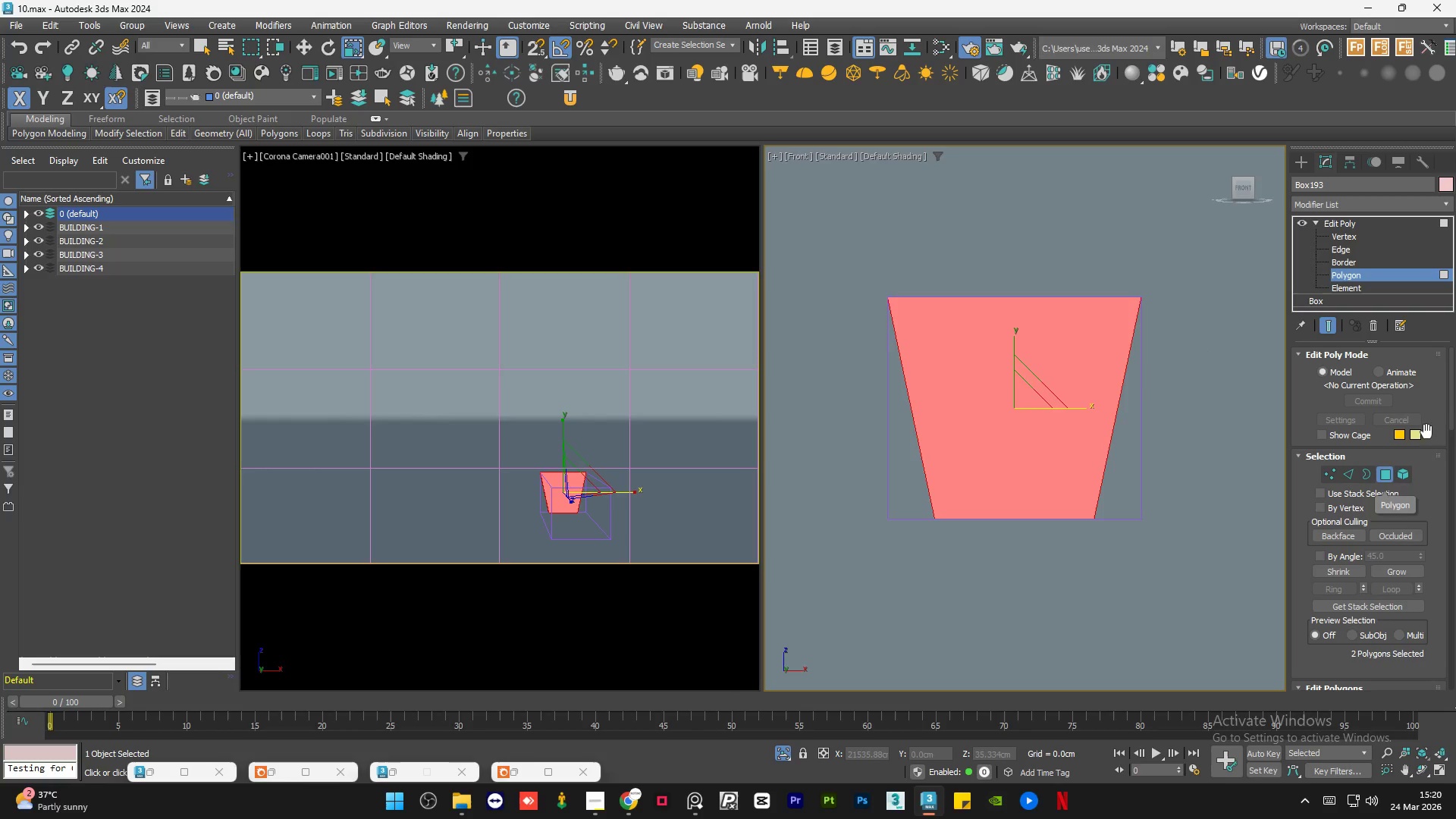 
left_click_drag(start_coordinate=[1451, 391], to_coordinate=[1455, 470])
 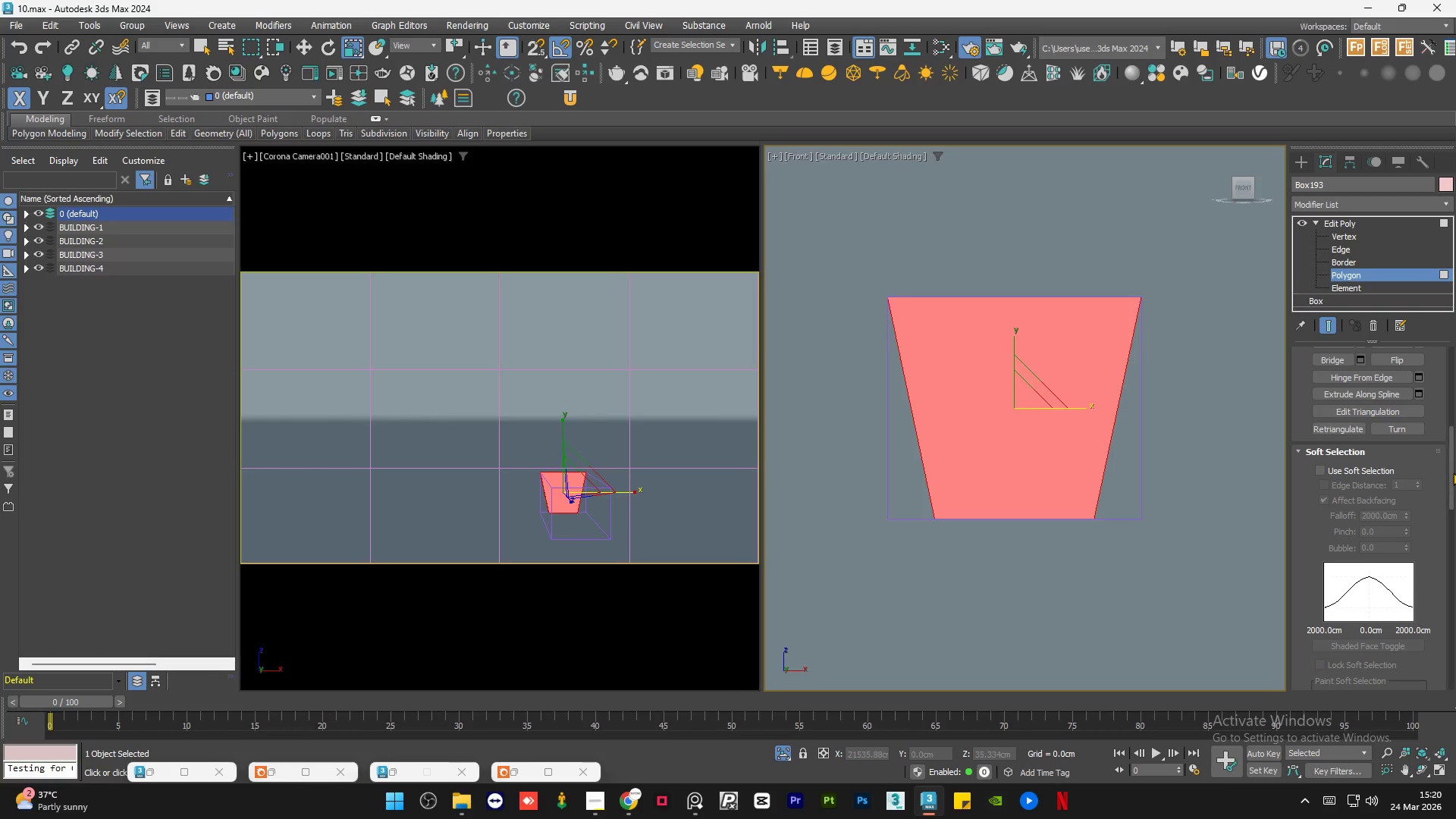 
left_click_drag(start_coordinate=[1453, 472], to_coordinate=[1455, 453])
 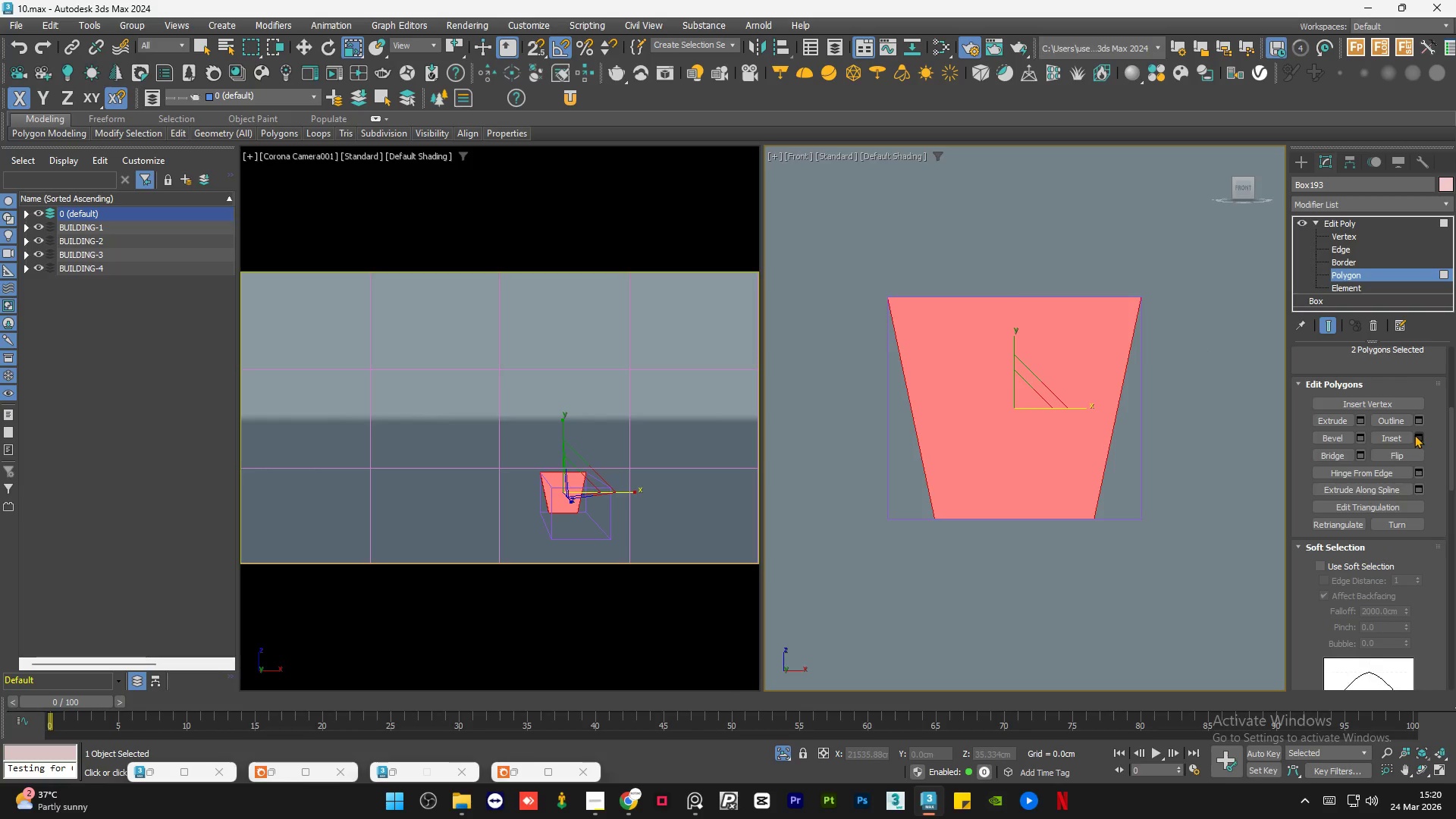 
left_click([1417, 435])
 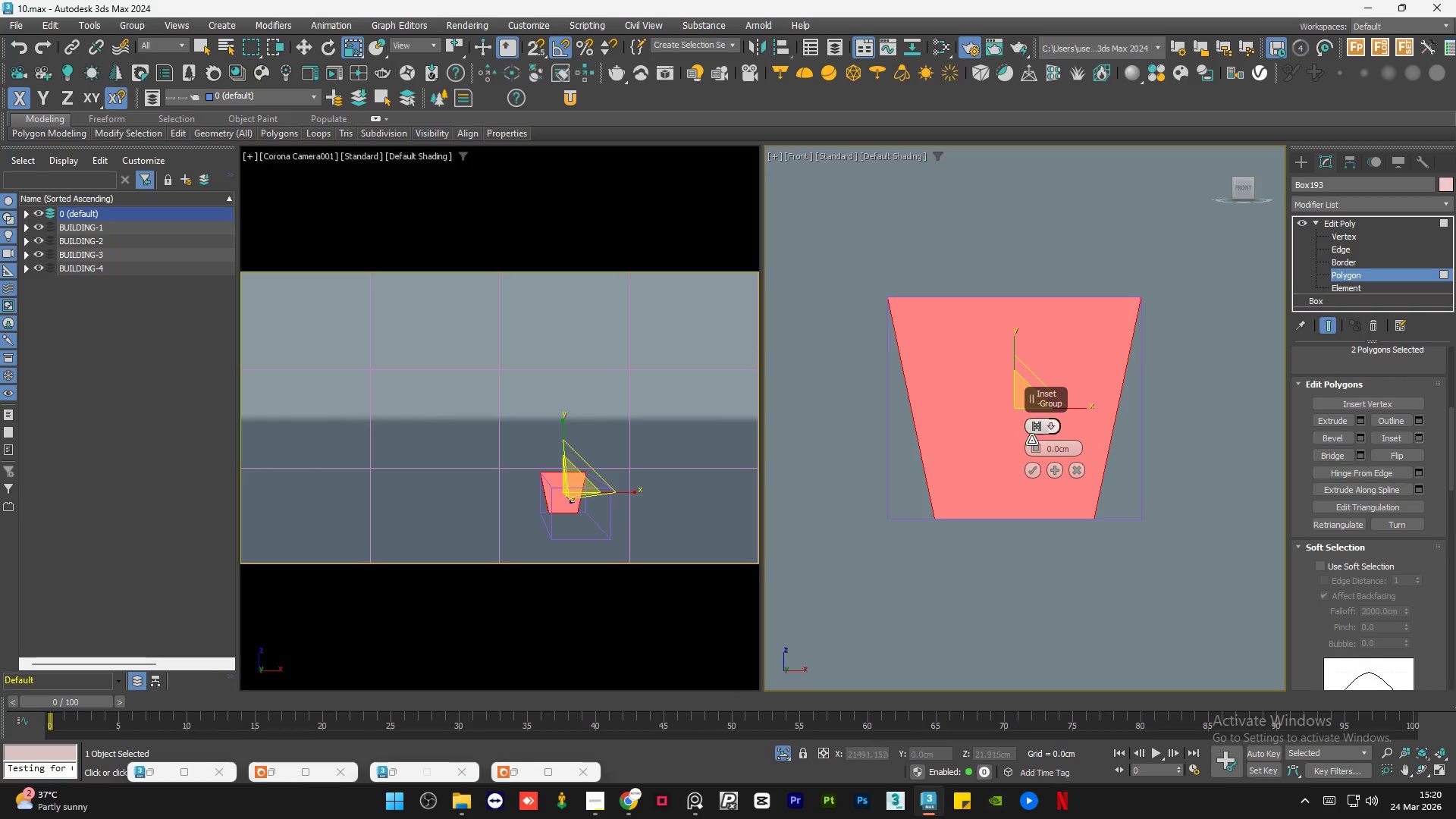 
left_click_drag(start_coordinate=[1034, 445], to_coordinate=[1038, 427])
 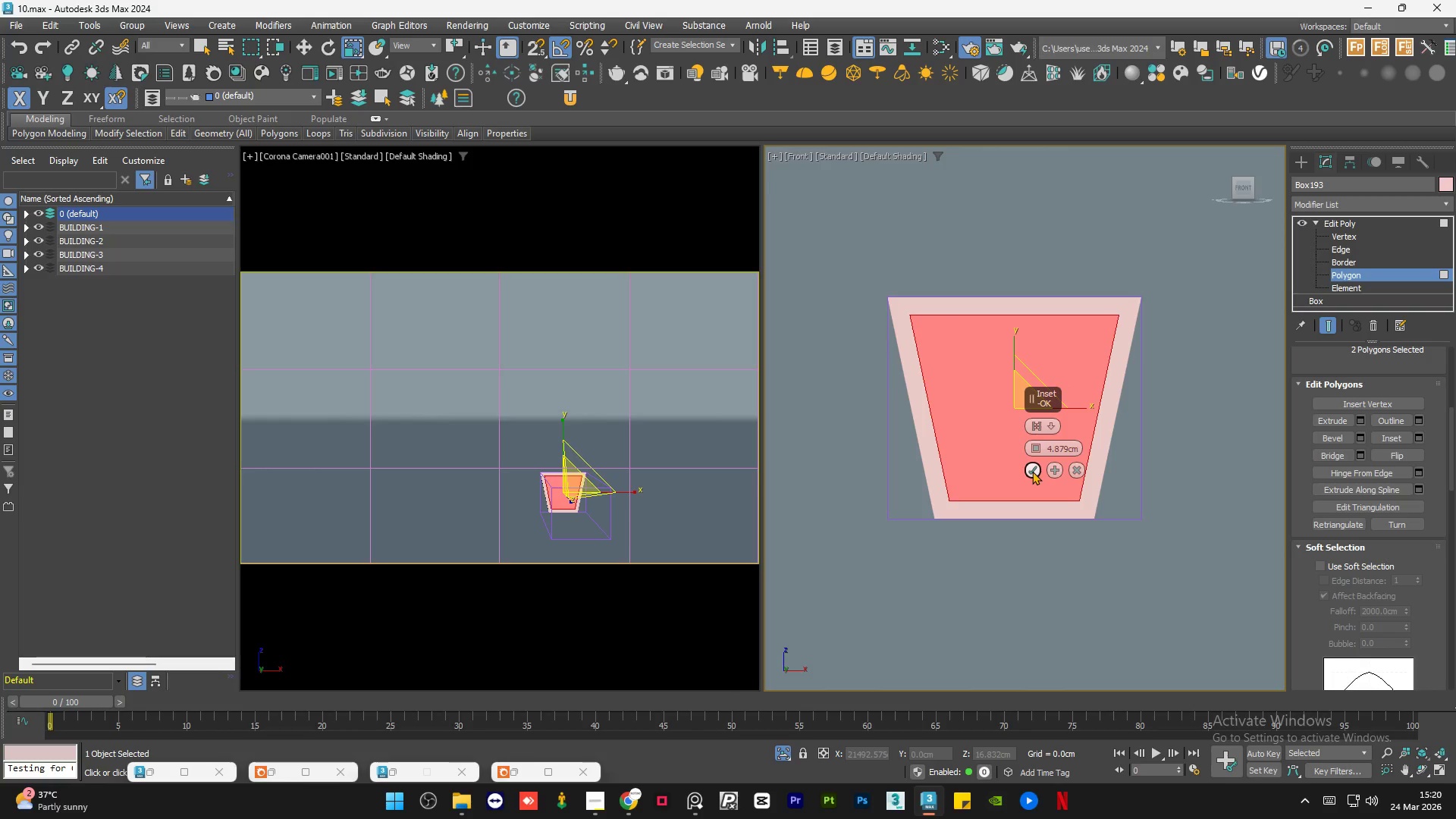 
wait(11.17)
 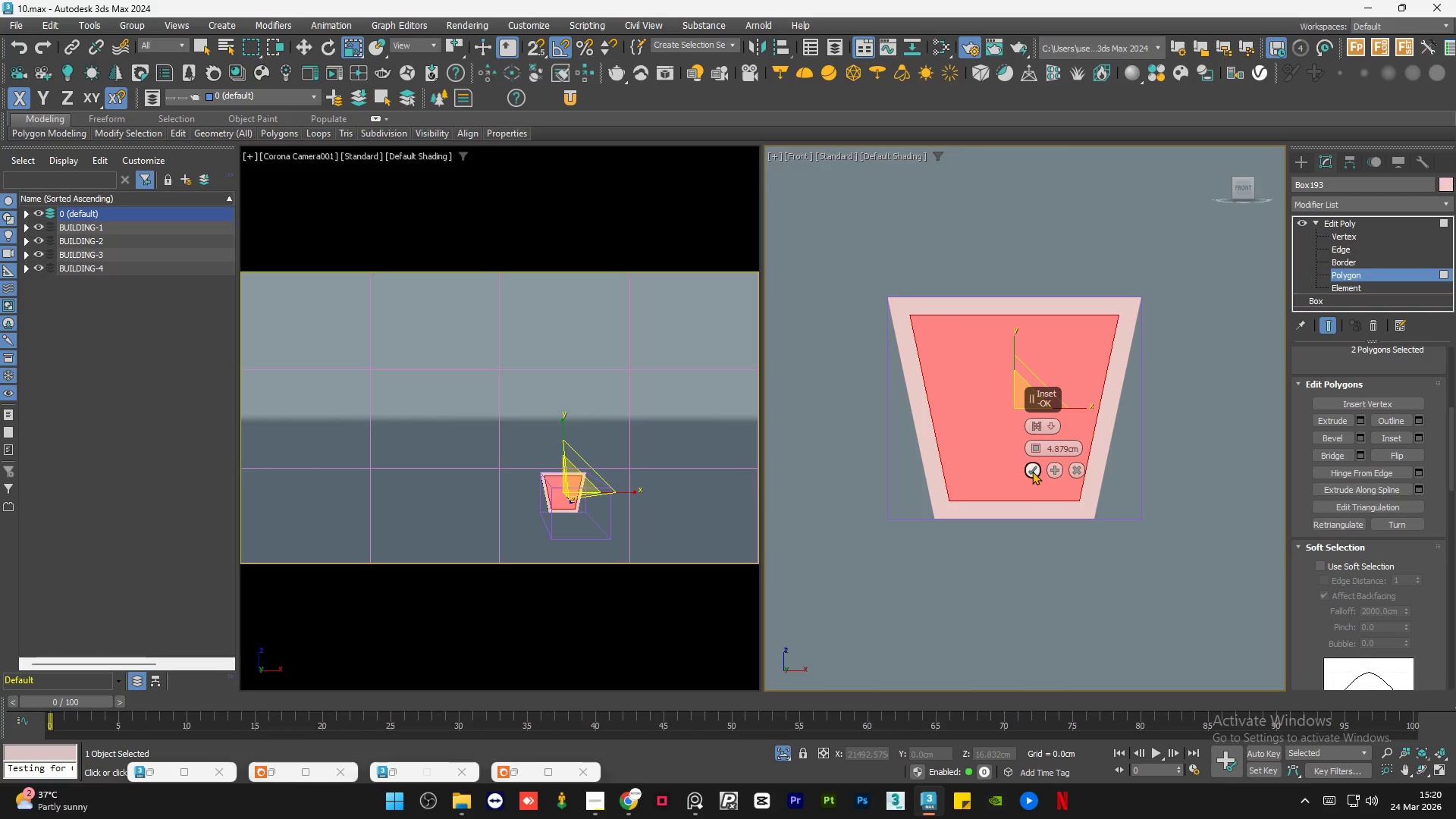 
left_click([1032, 471])
 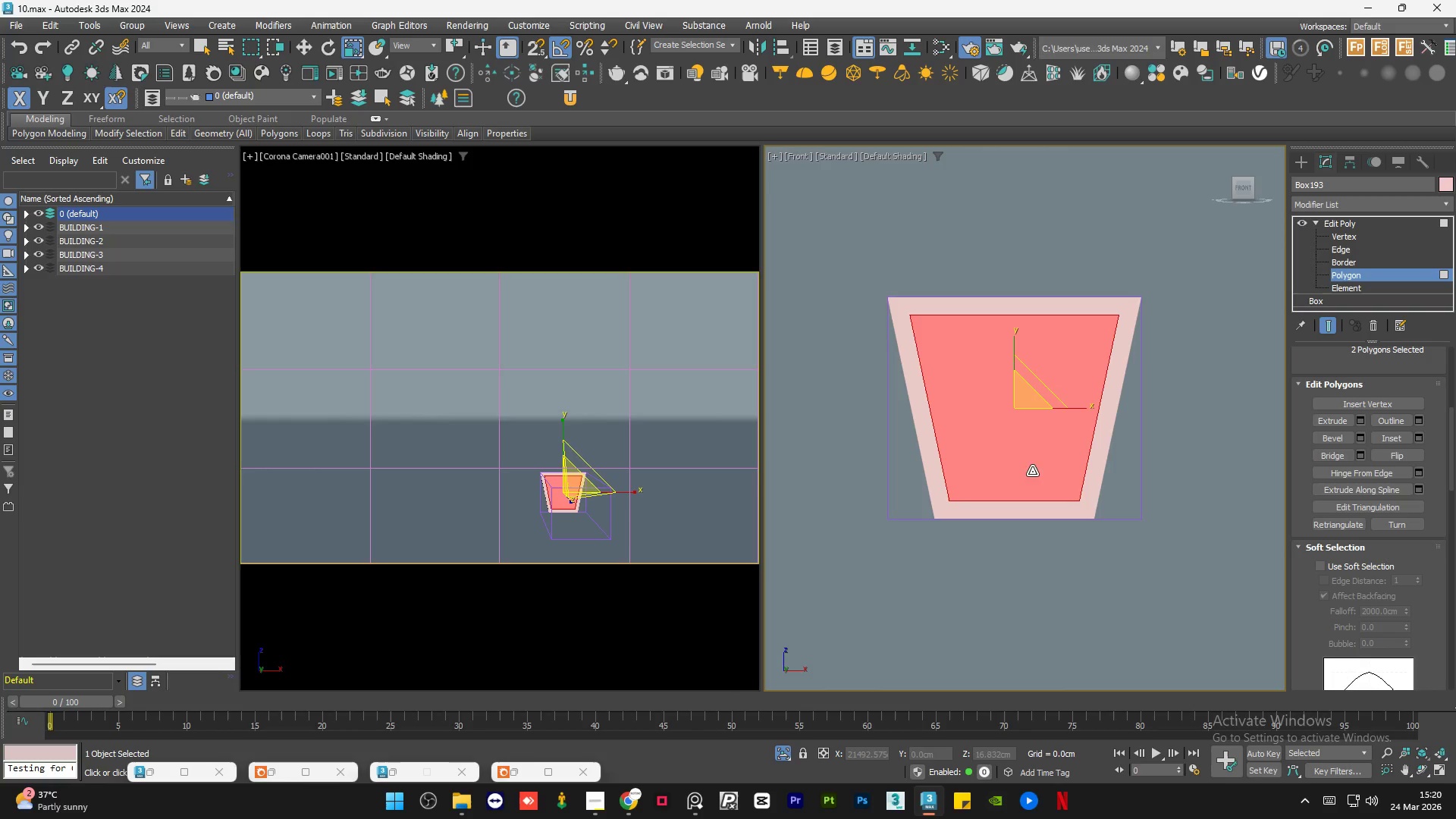 
hold_key(key=AltLeft, duration=1.38)
 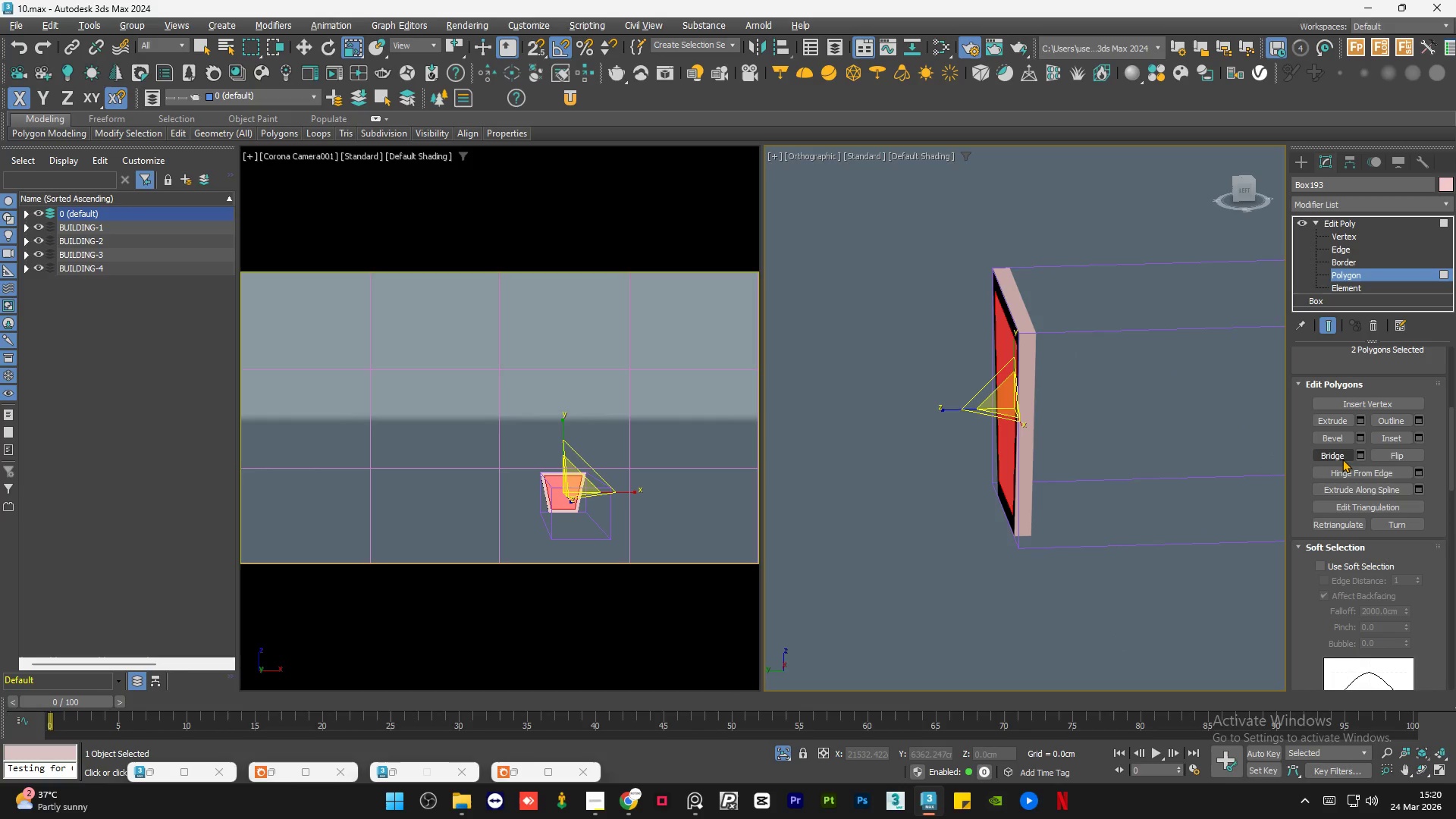 
left_click([1341, 454])
 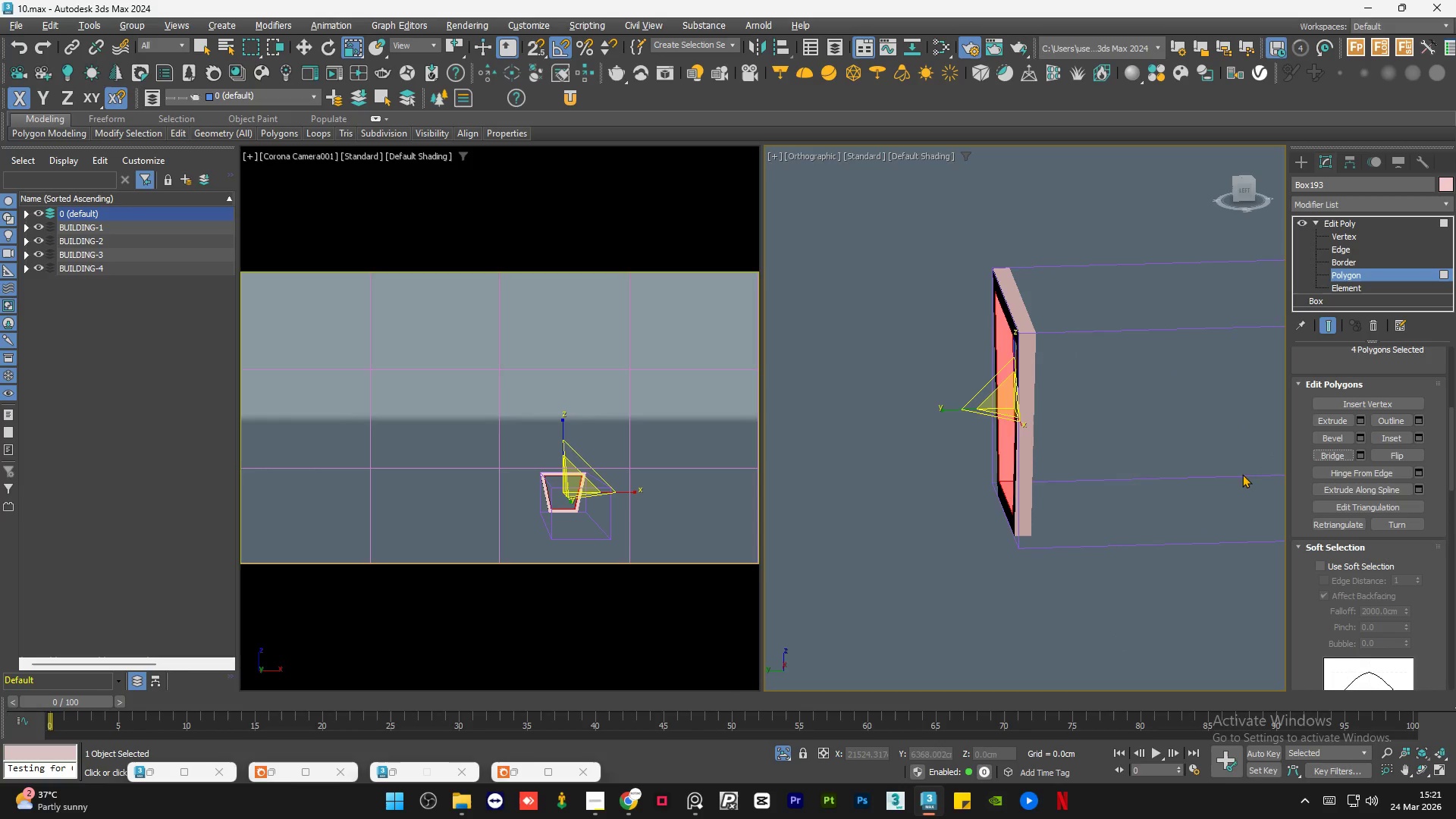 
hold_key(key=AltLeft, duration=0.83)
 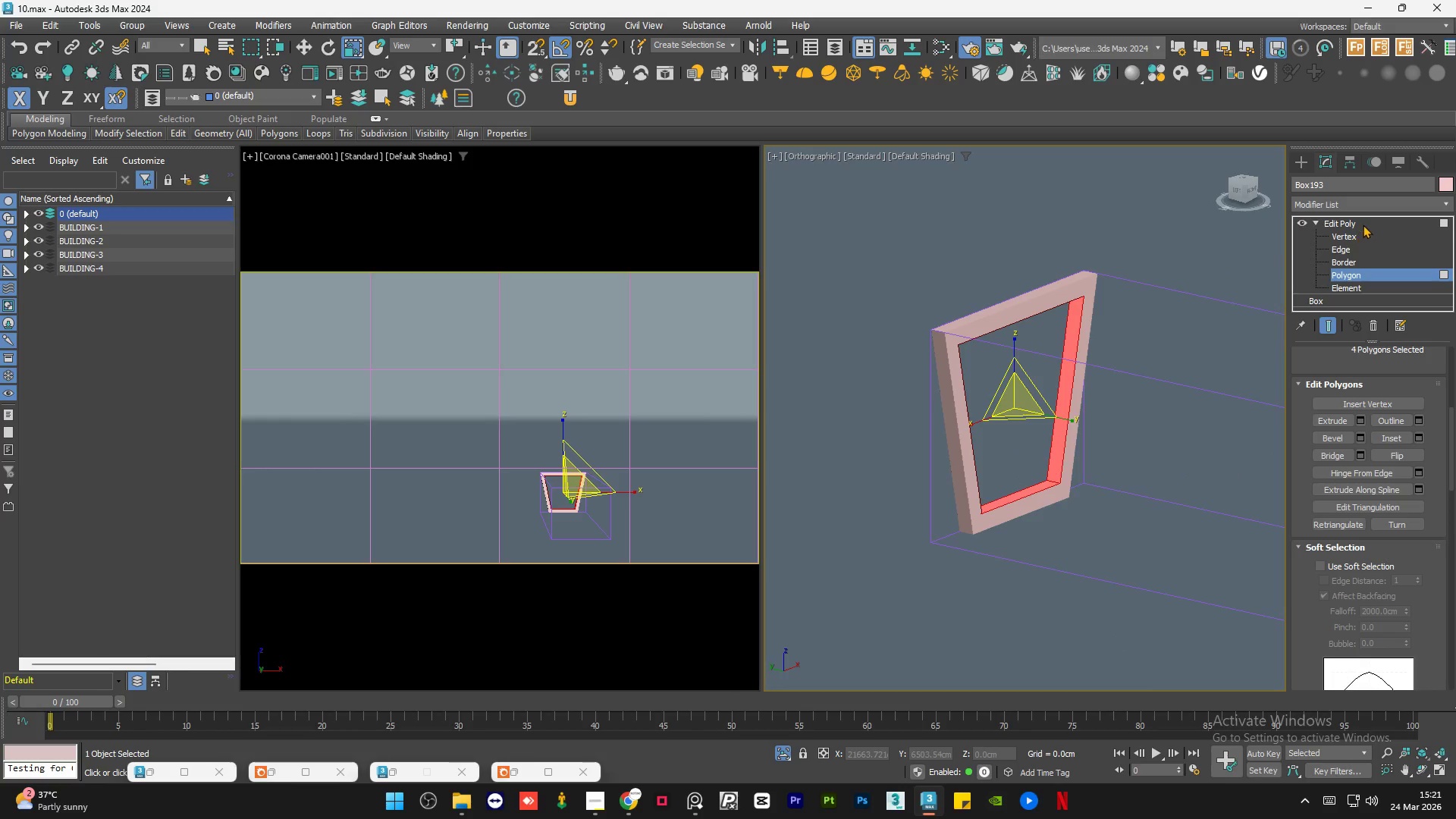 
left_click([1365, 220])
 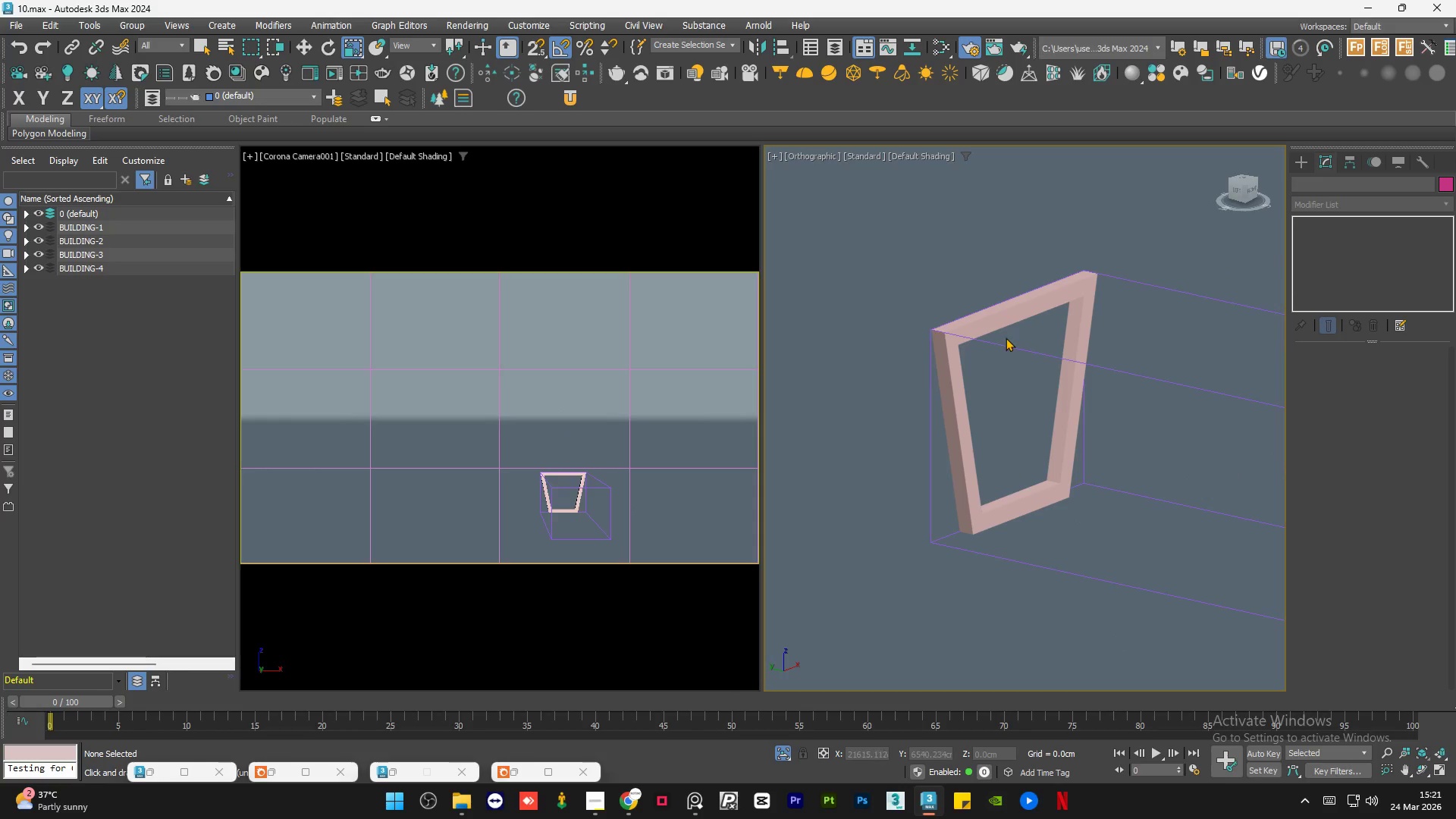 
left_click([1001, 321])
 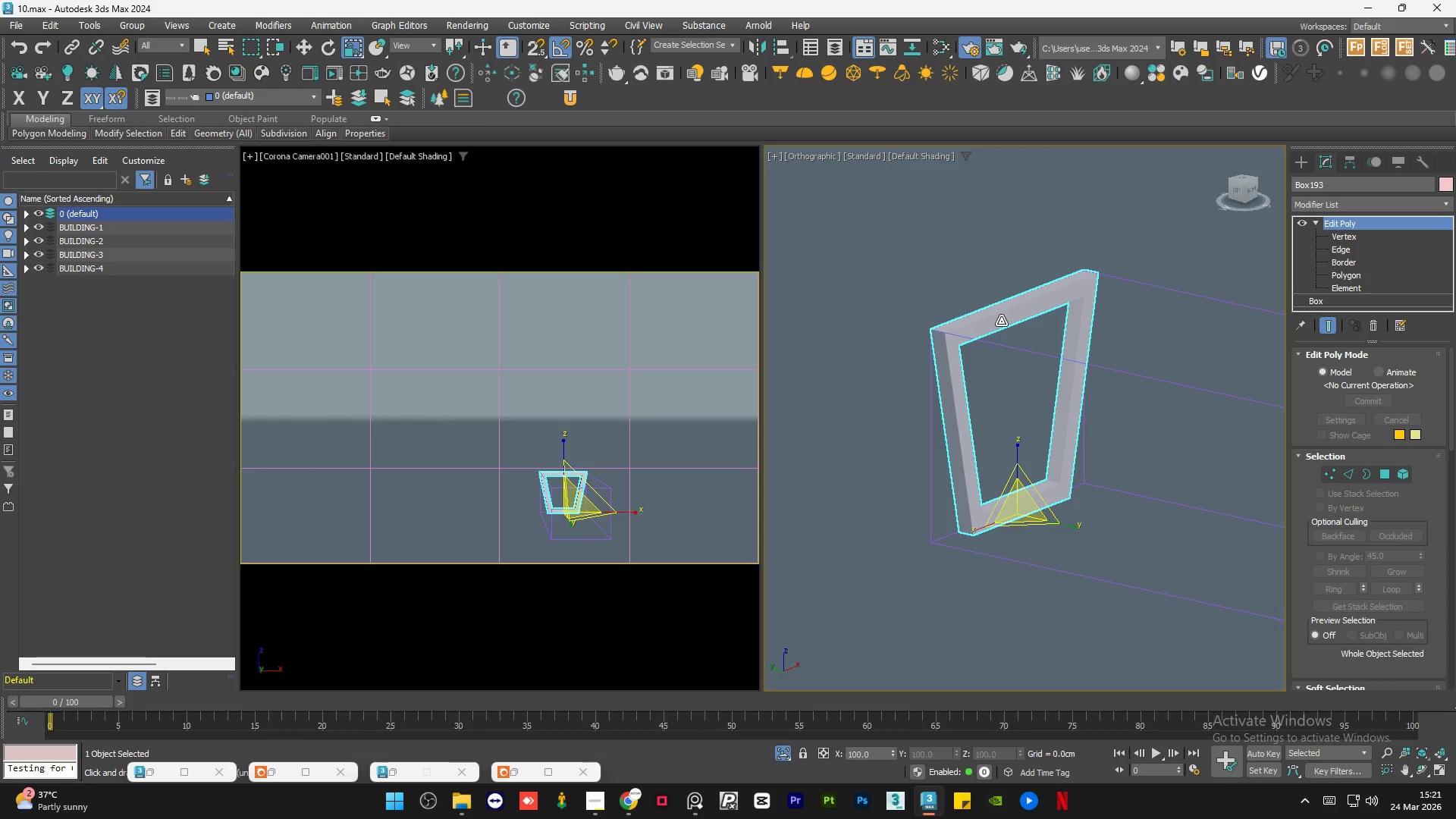 
wait(21.47)
 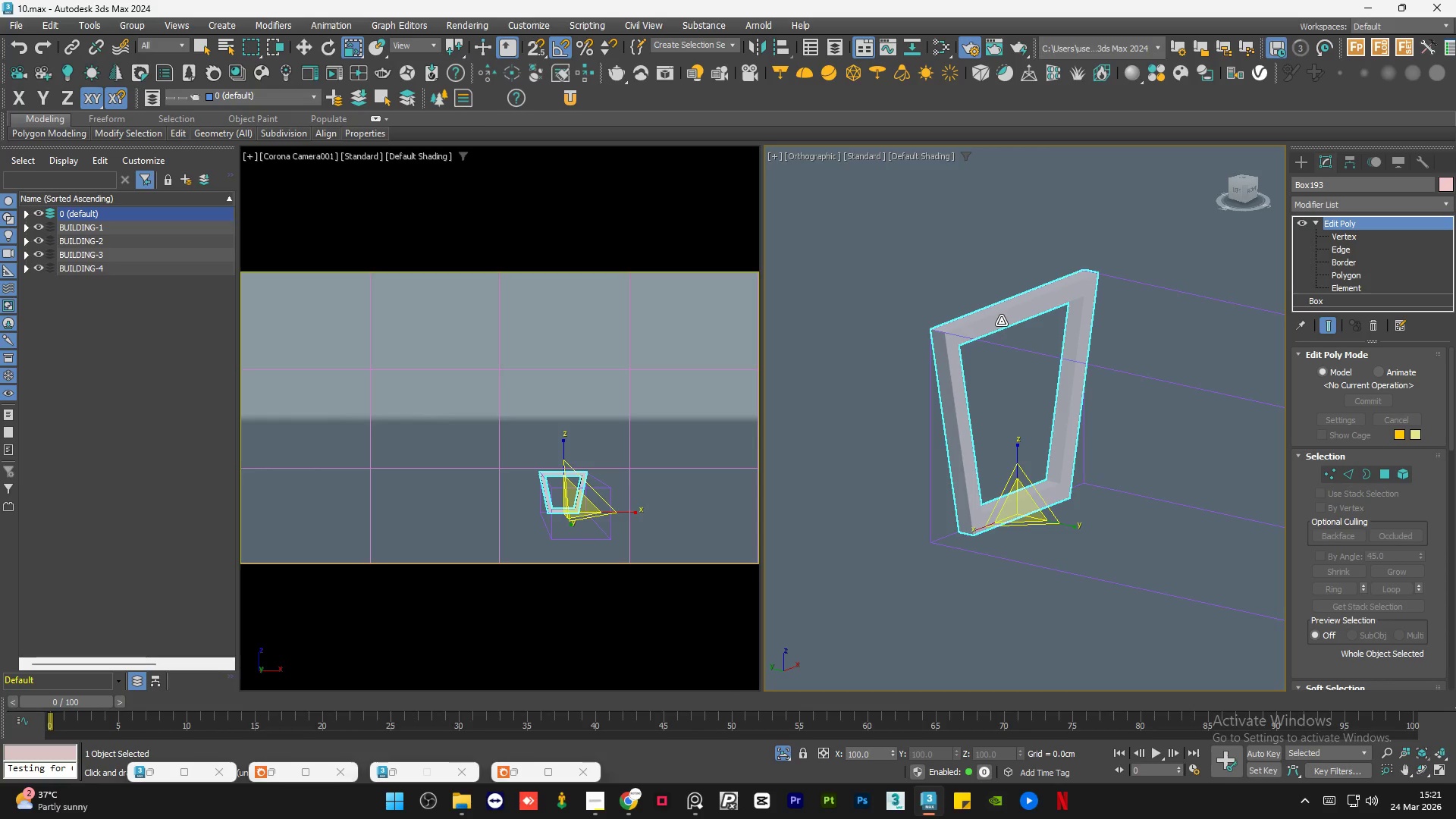 
scroll: coordinate [821, 405], scroll_direction: down, amount: 1.0
 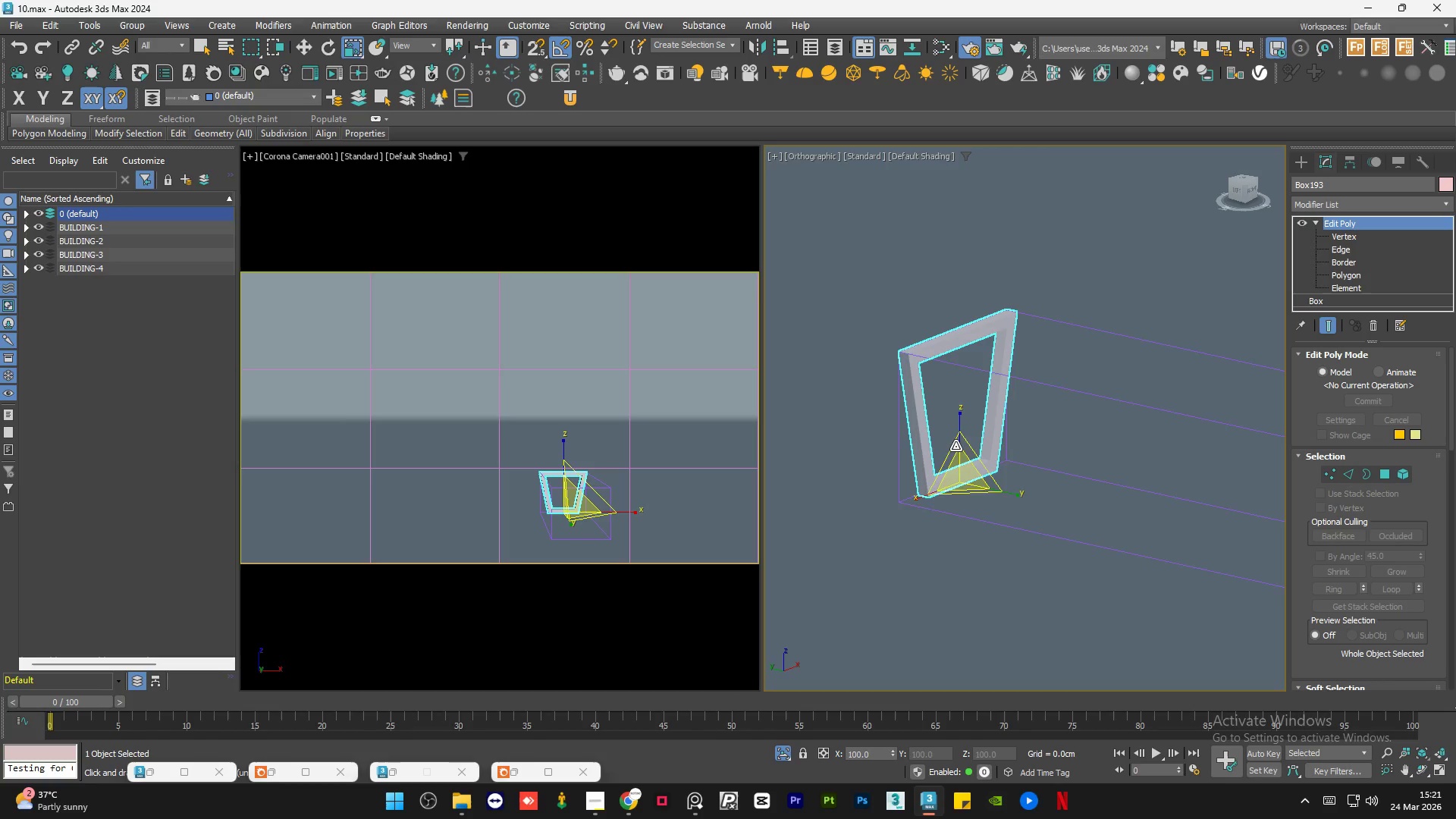 
hold_key(key=AltLeft, duration=1.17)
 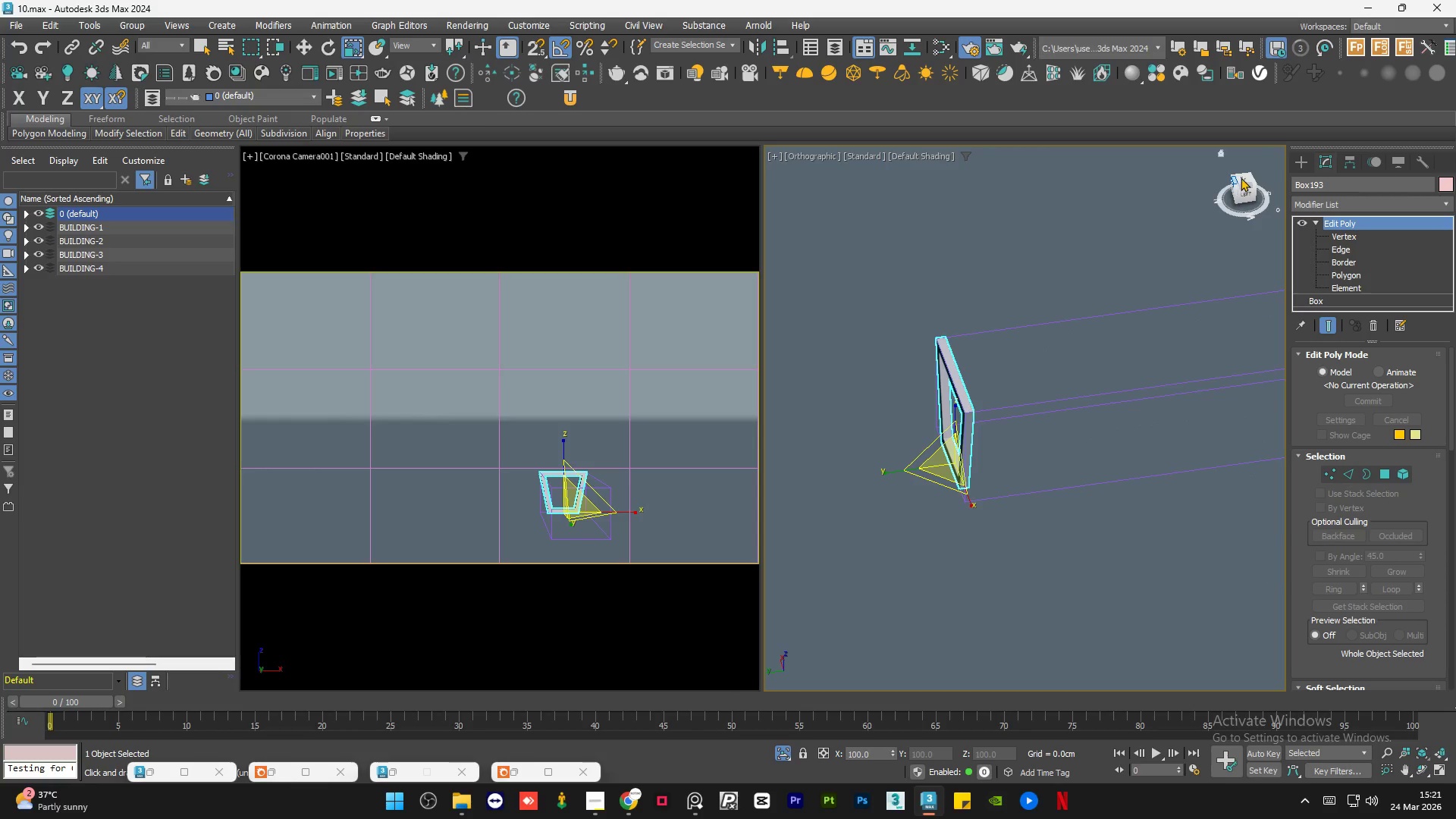 
scroll: coordinate [952, 448], scroll_direction: down, amount: 1.0
 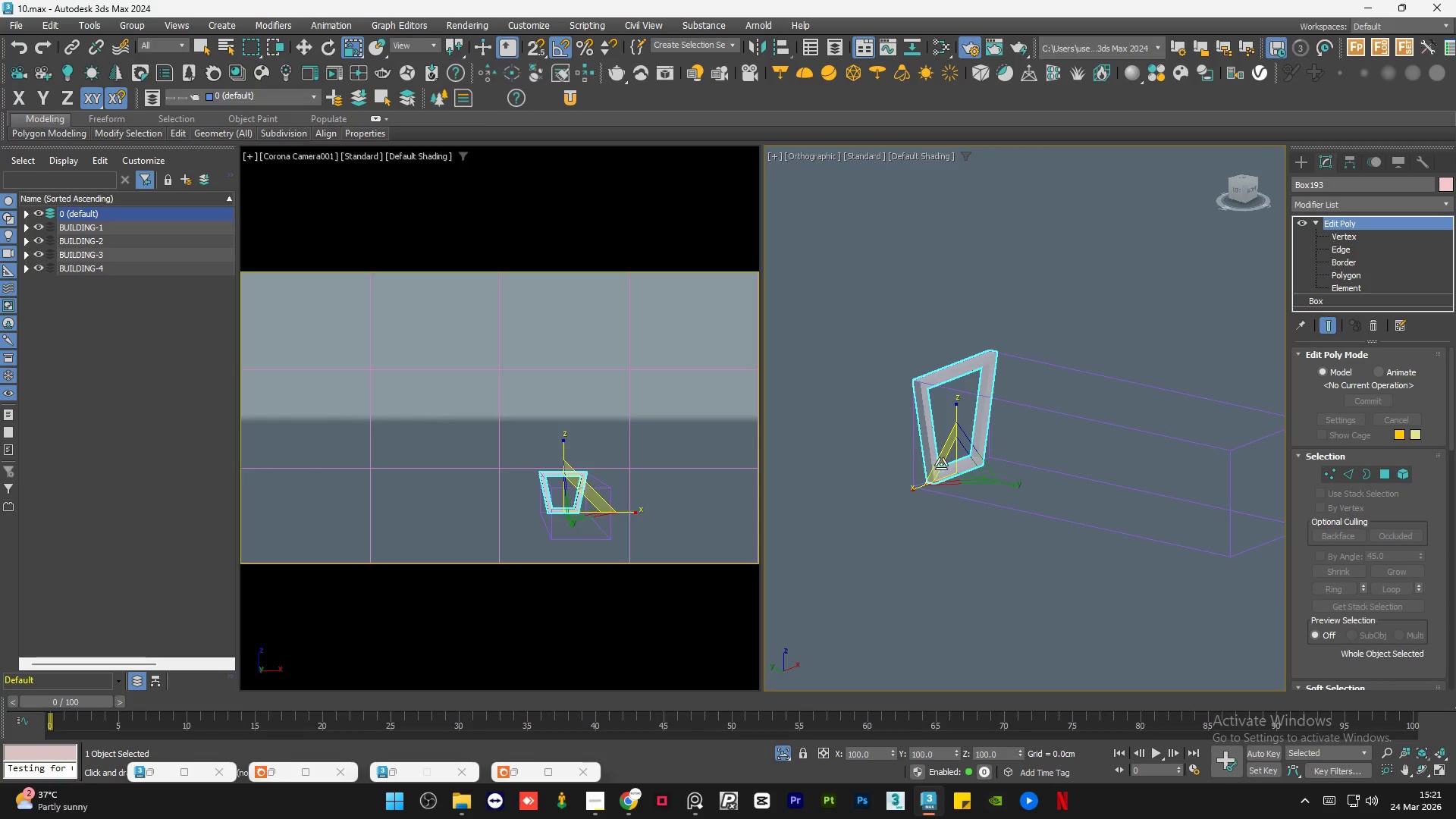 
left_click([1244, 175])
 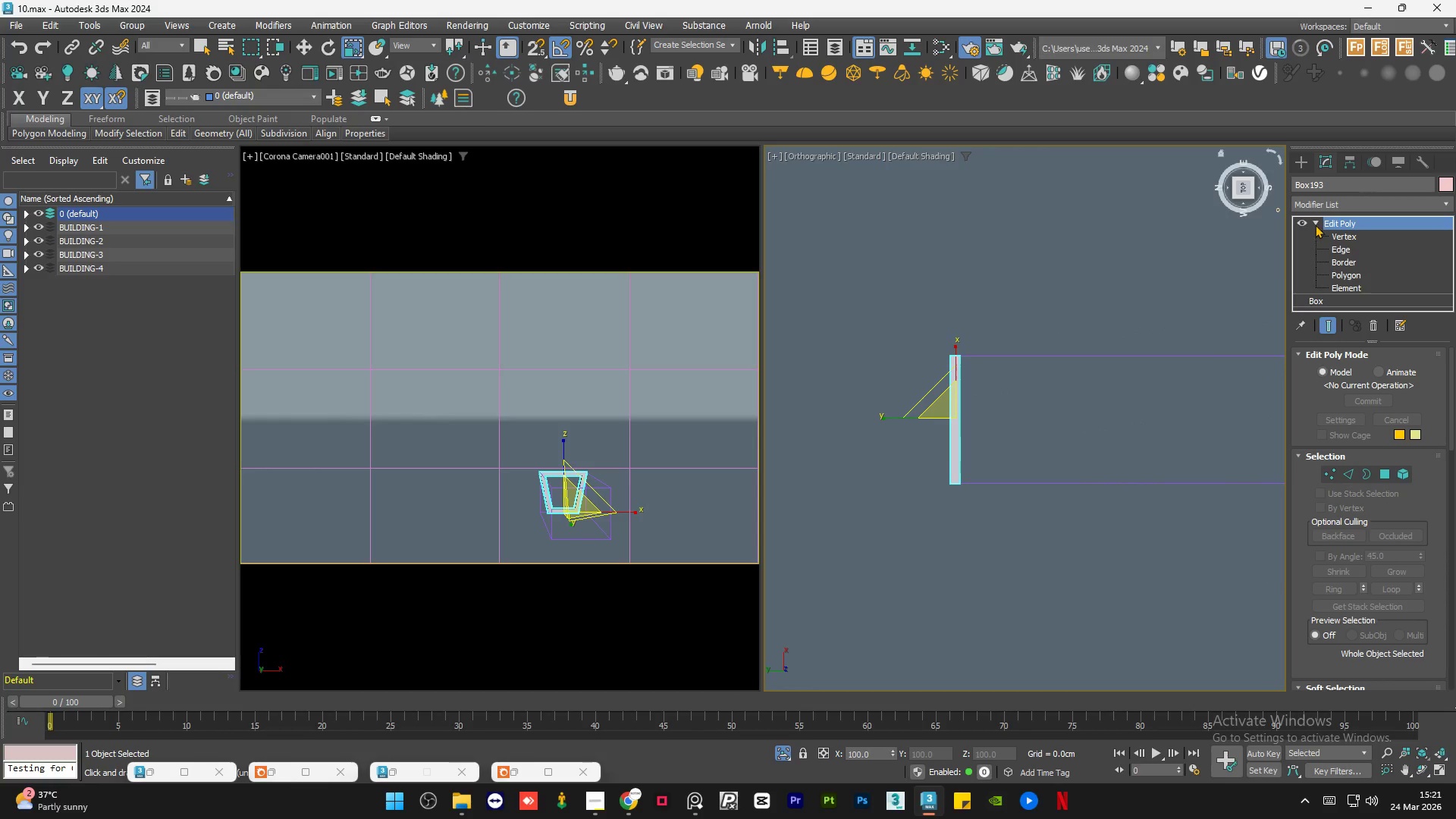 
left_click([1315, 224])
 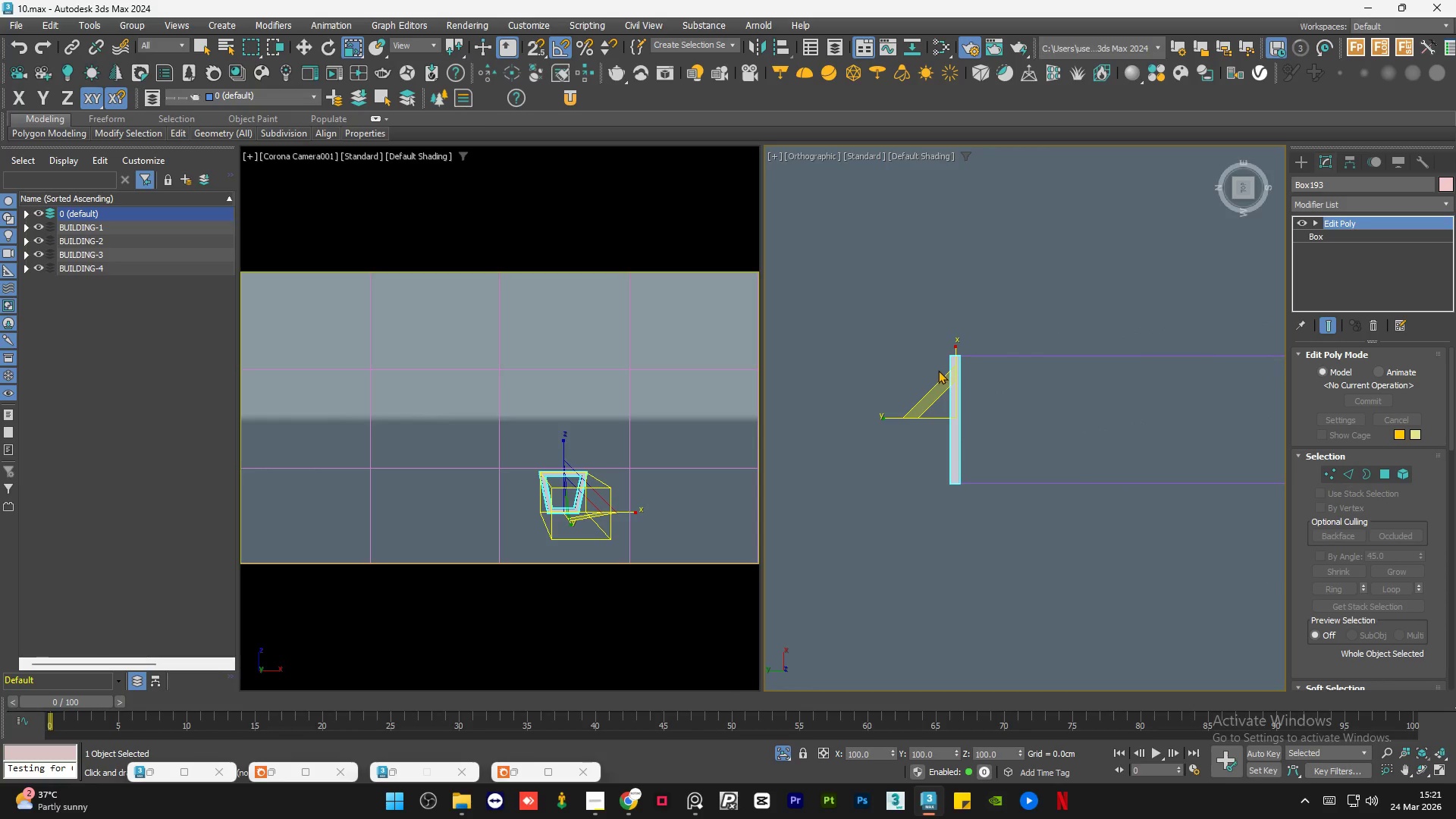 
key(W)
 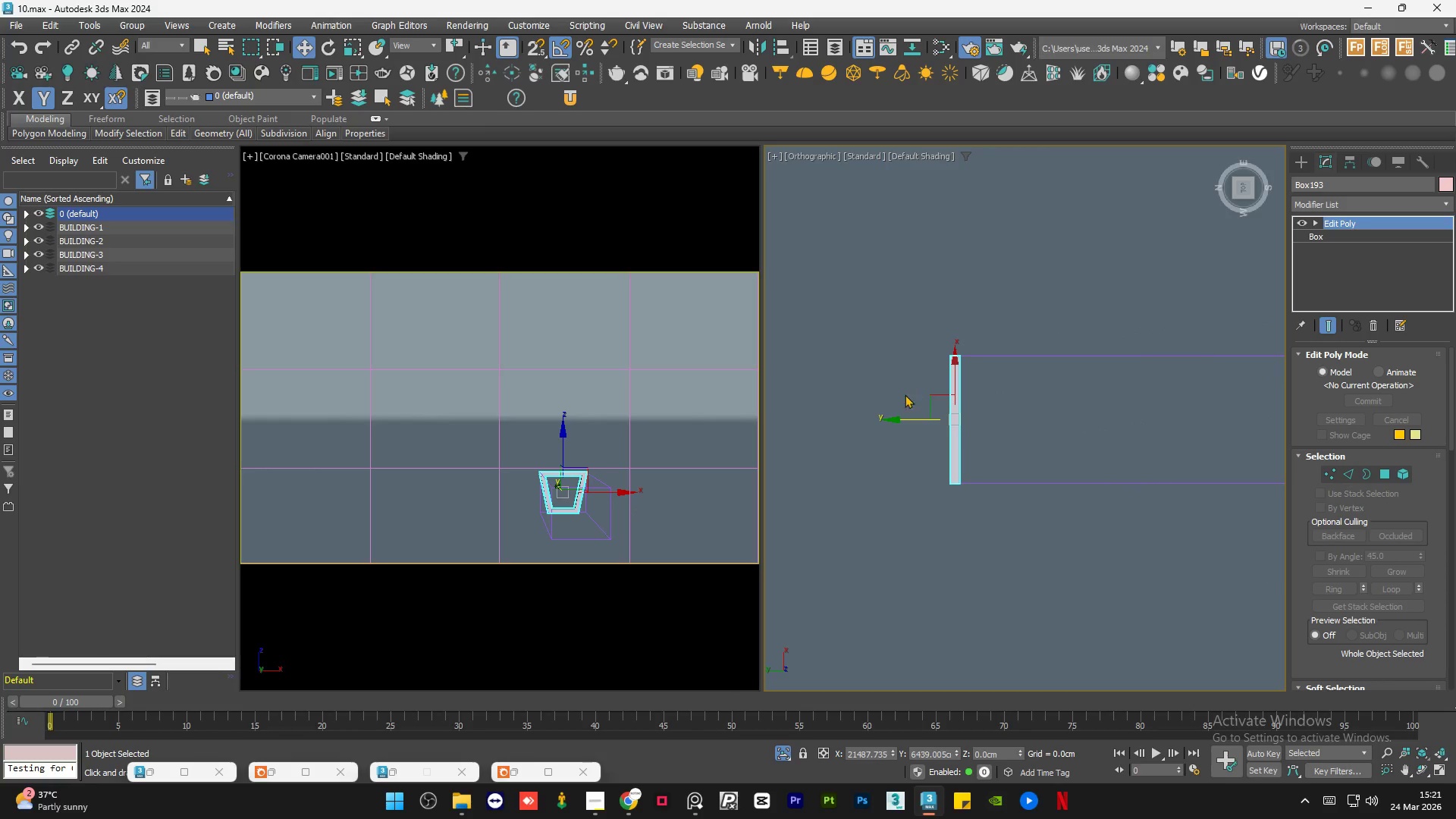 
hold_key(key=ShiftLeft, duration=1.52)
 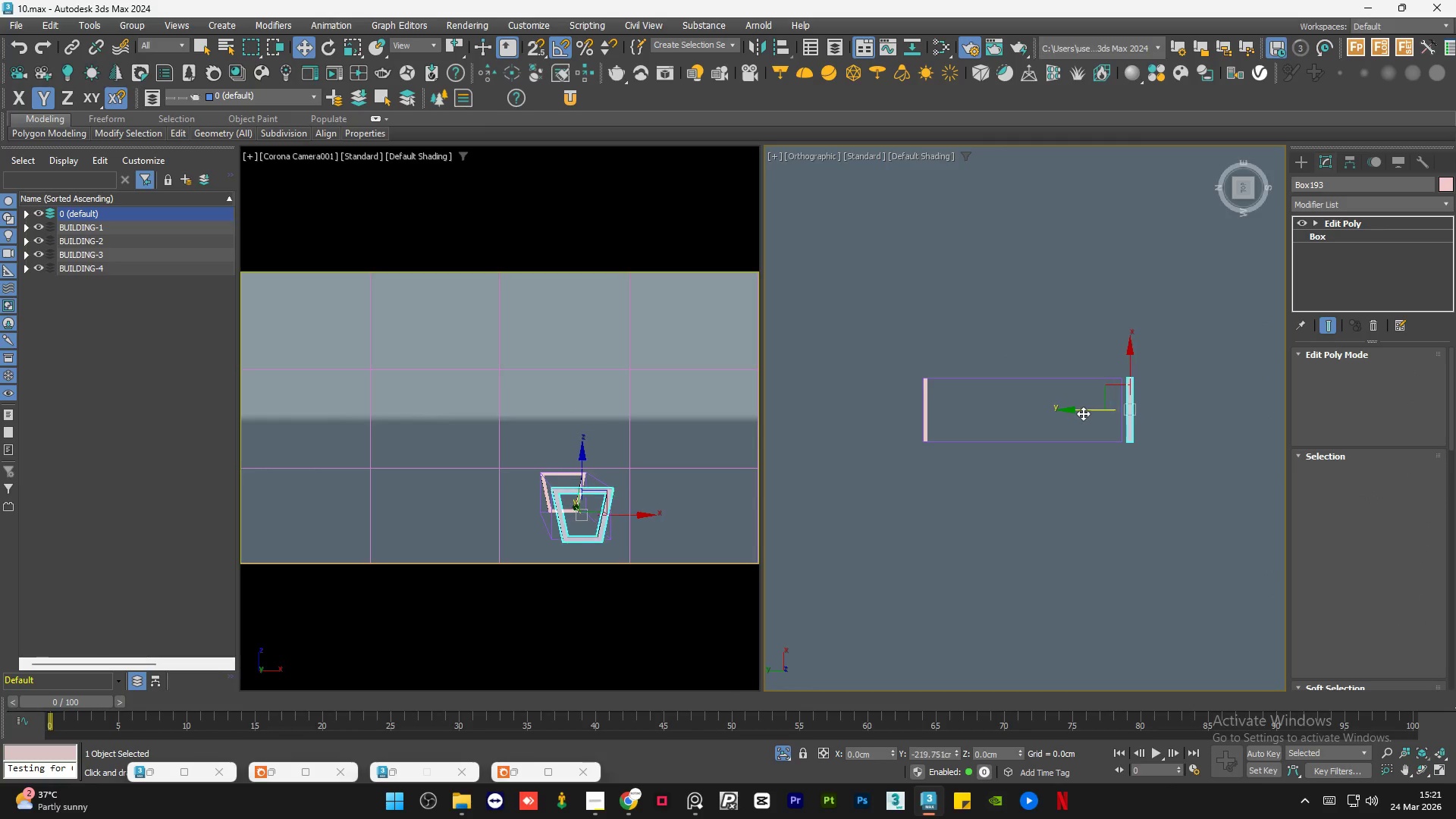 
scroll: coordinate [894, 400], scroll_direction: down, amount: 2.0
 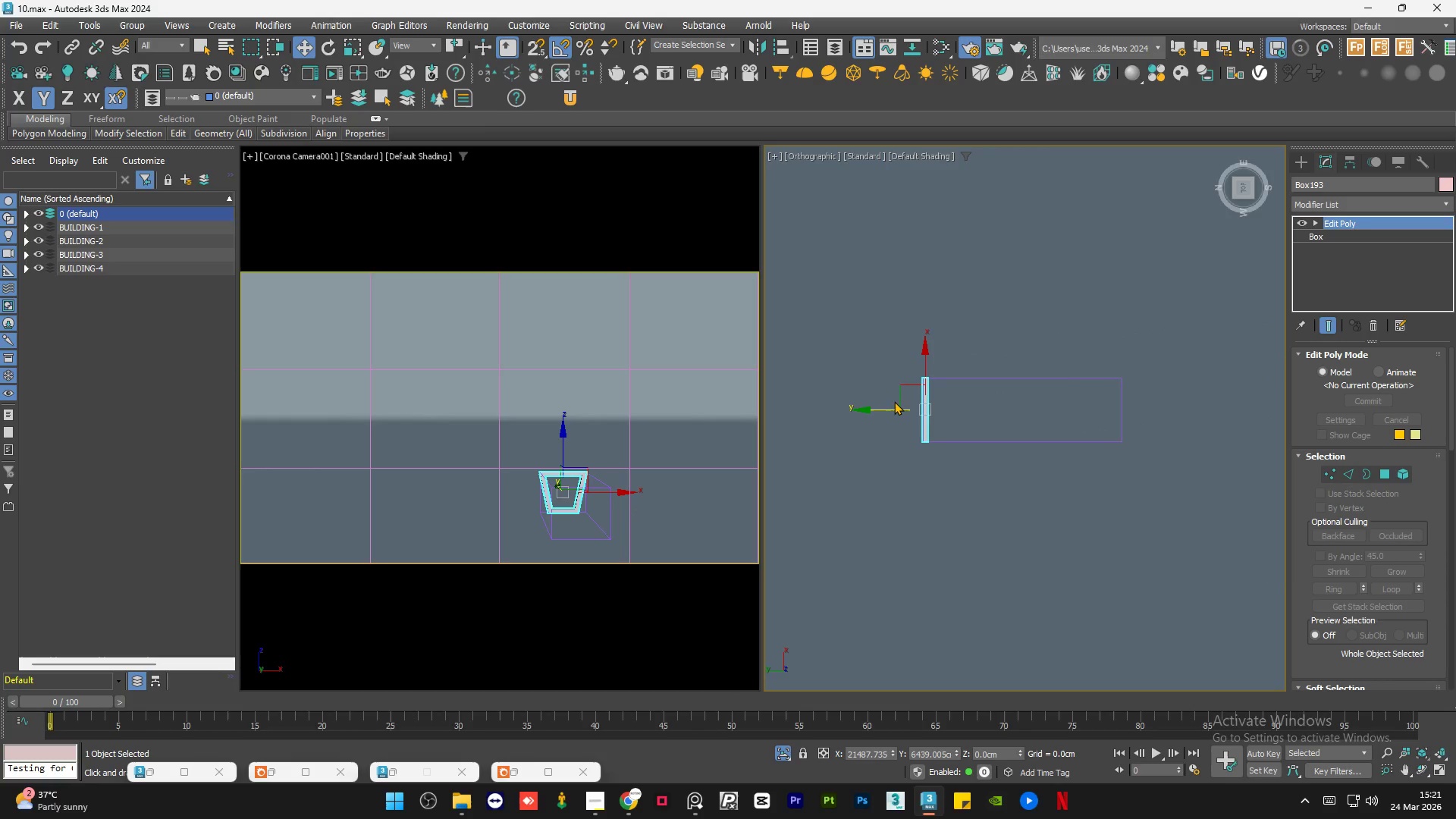 
left_click_drag(start_coordinate=[882, 410], to_coordinate=[1075, 413])
 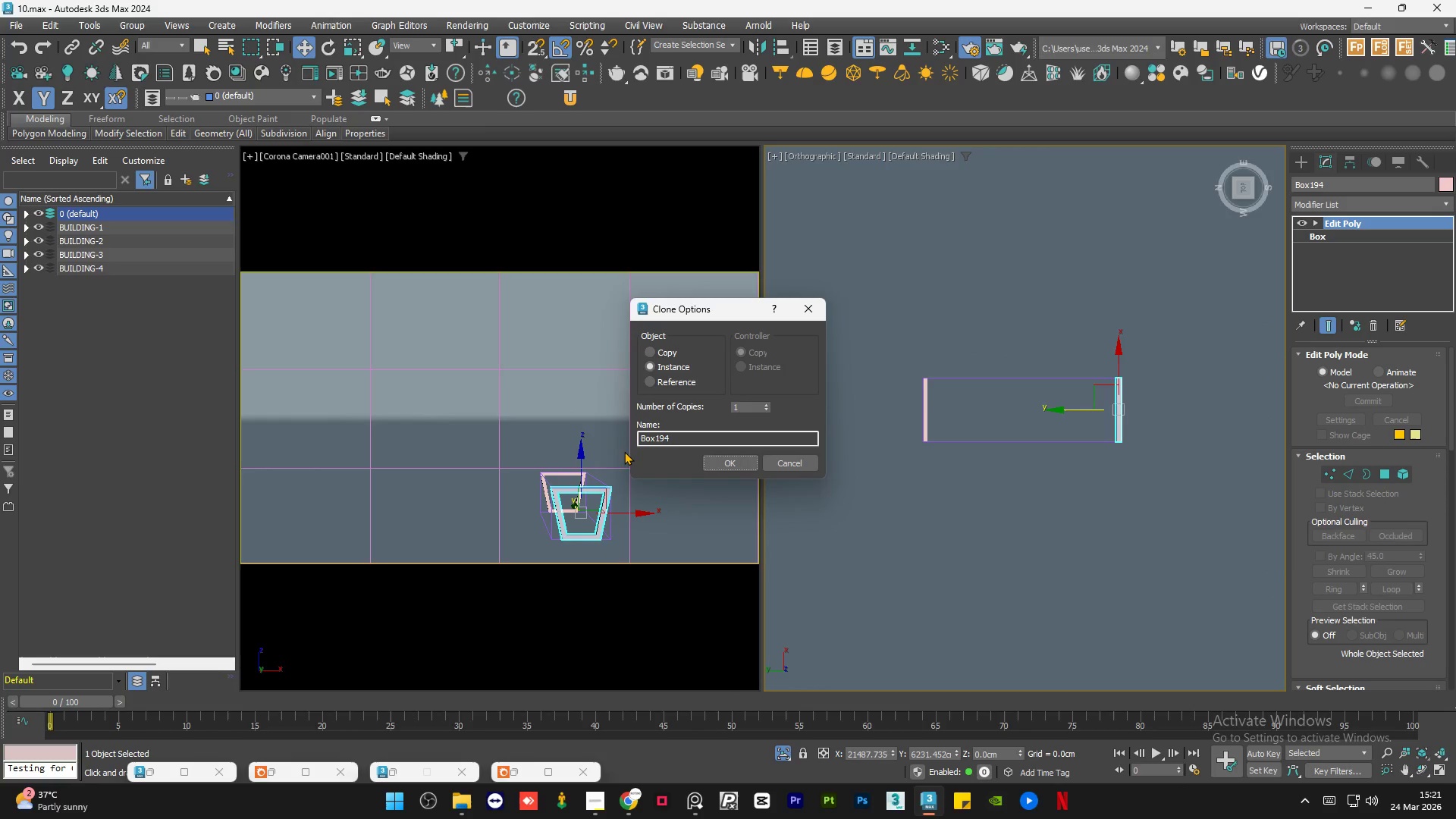 
hold_key(key=ShiftLeft, duration=1.3)
 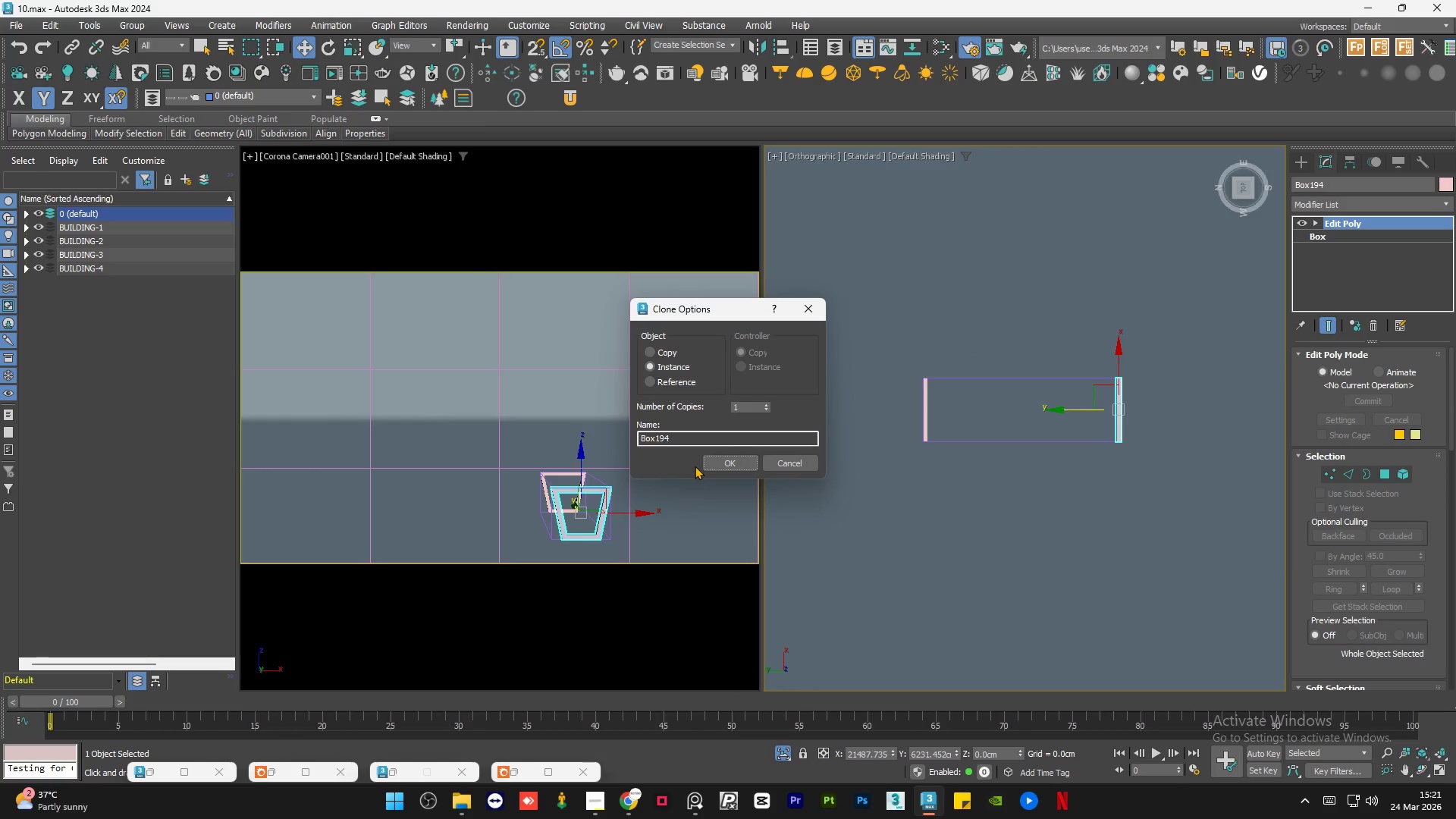 
left_click([707, 463])
 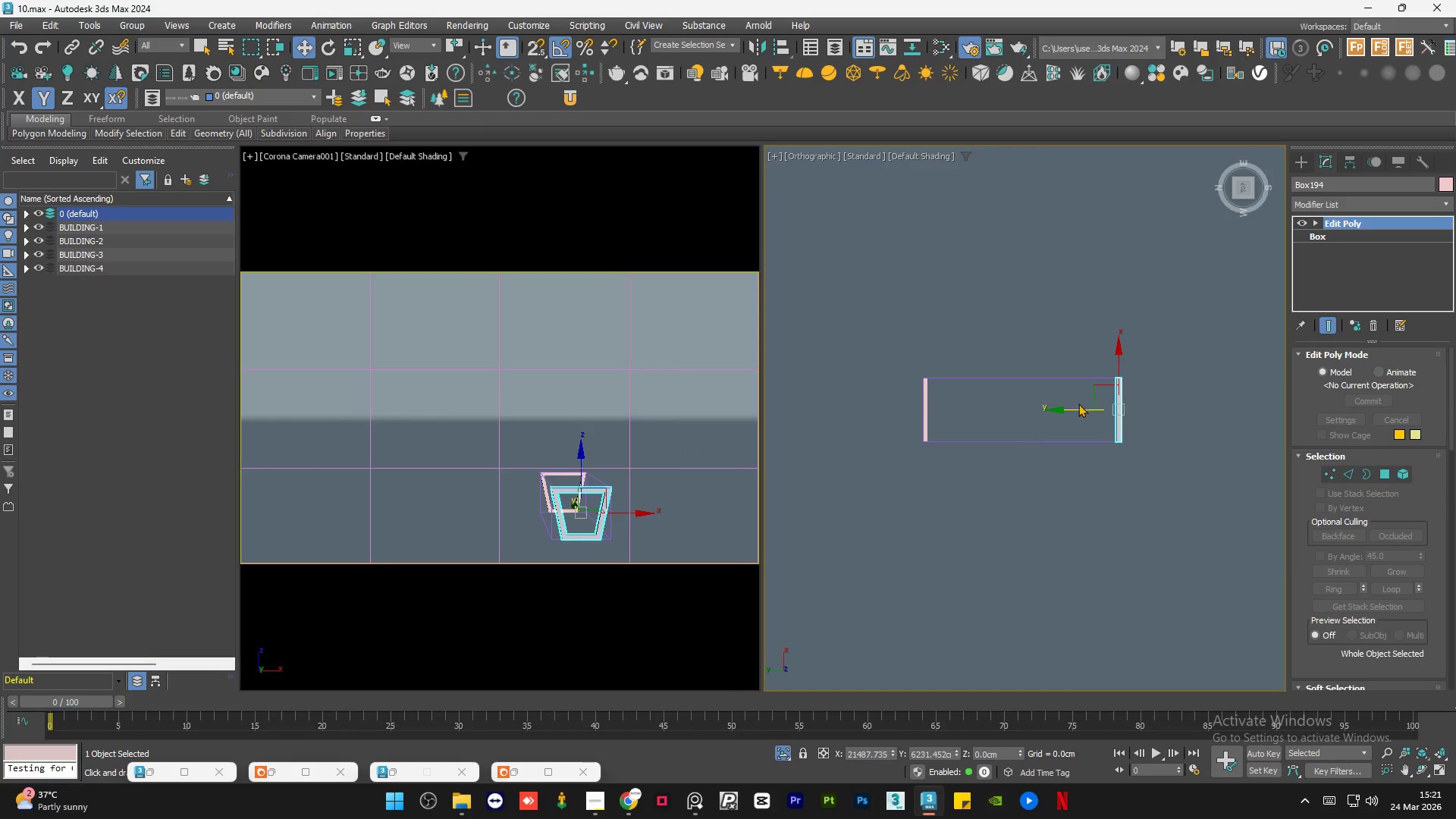 
scroll: coordinate [1122, 392], scroll_direction: up, amount: 7.0
 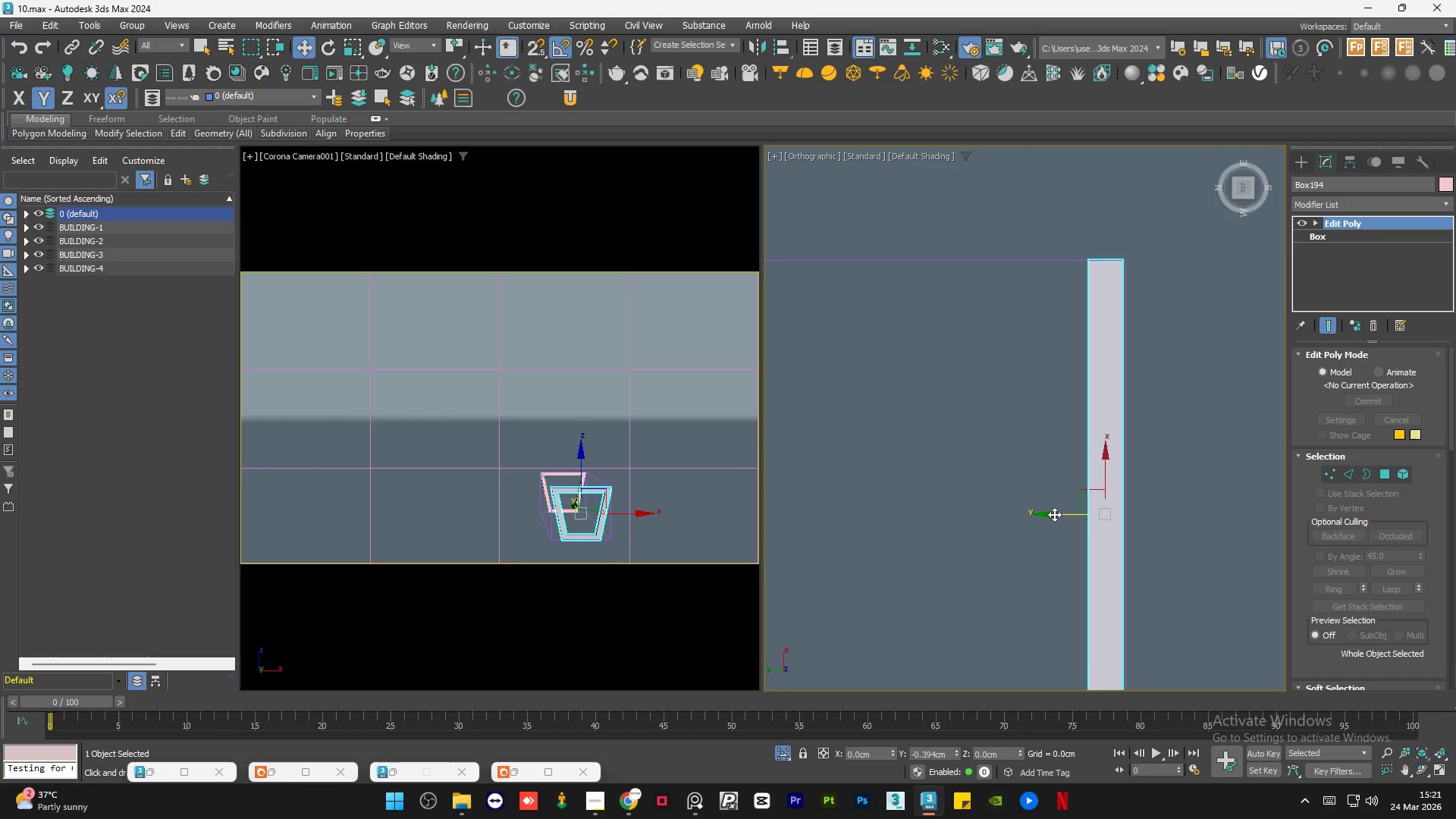 
scroll: coordinate [1191, 419], scroll_direction: down, amount: 5.0
 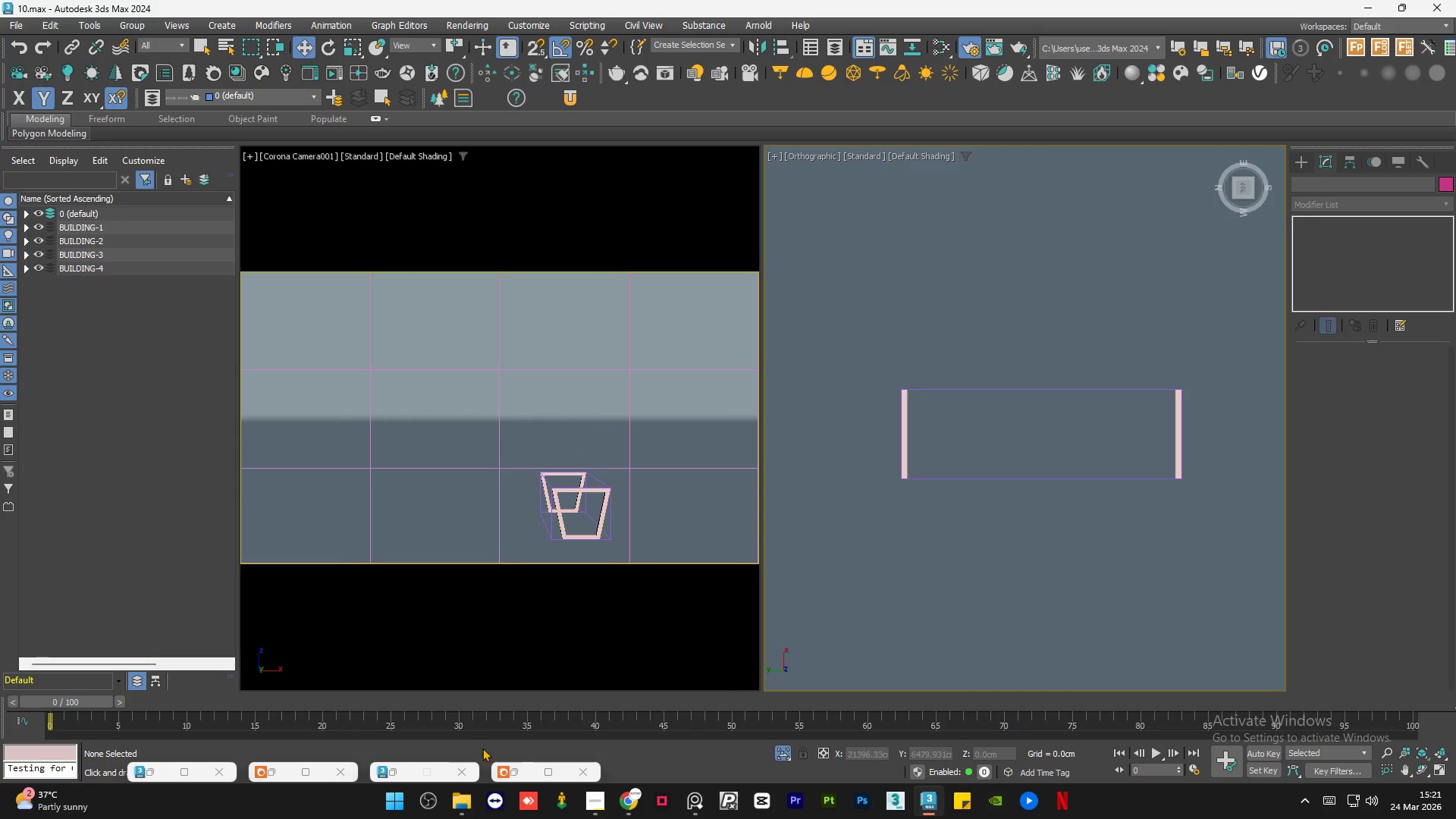 
left_click([595, 802])